 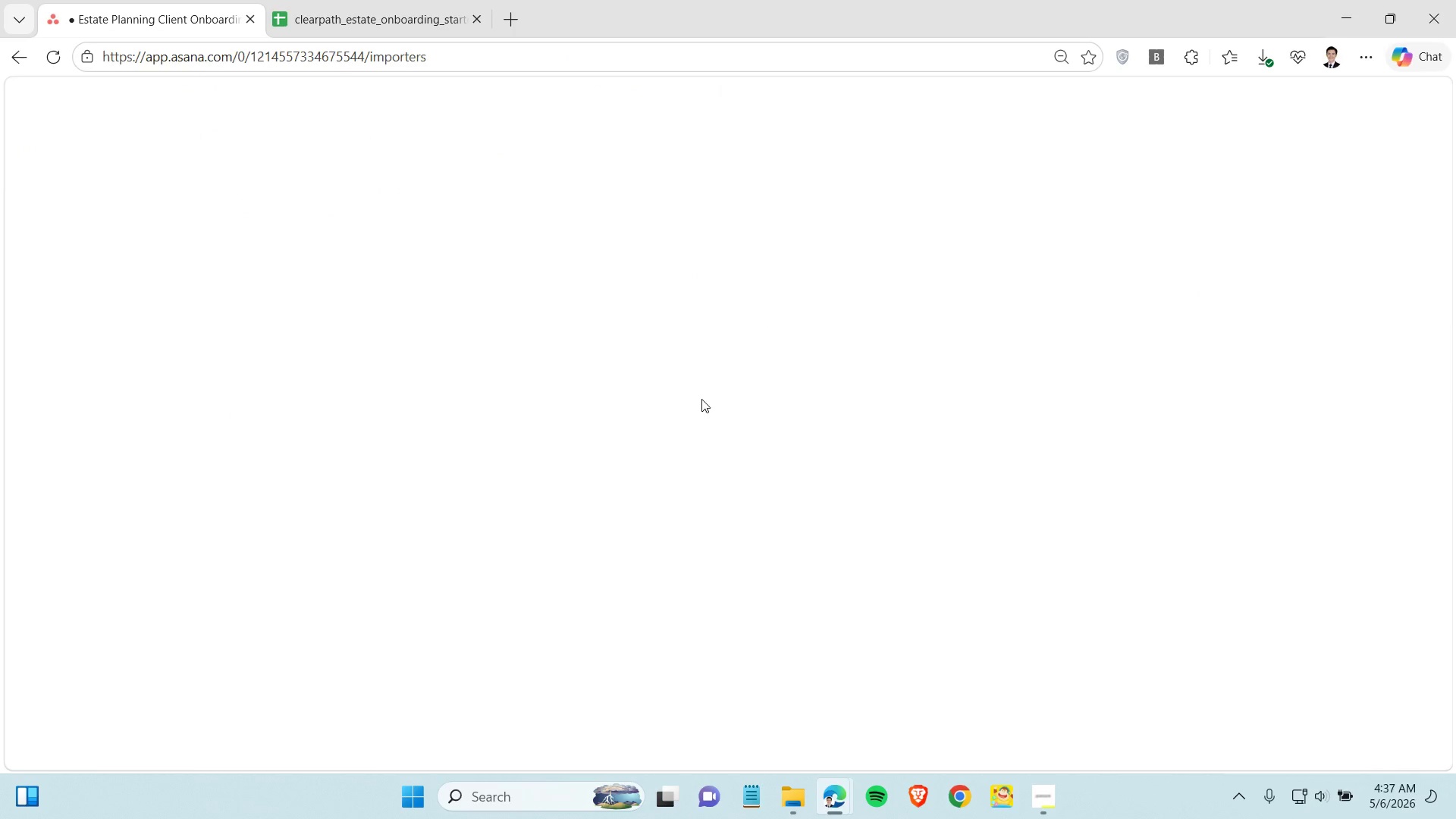 
left_click([701, 271])
 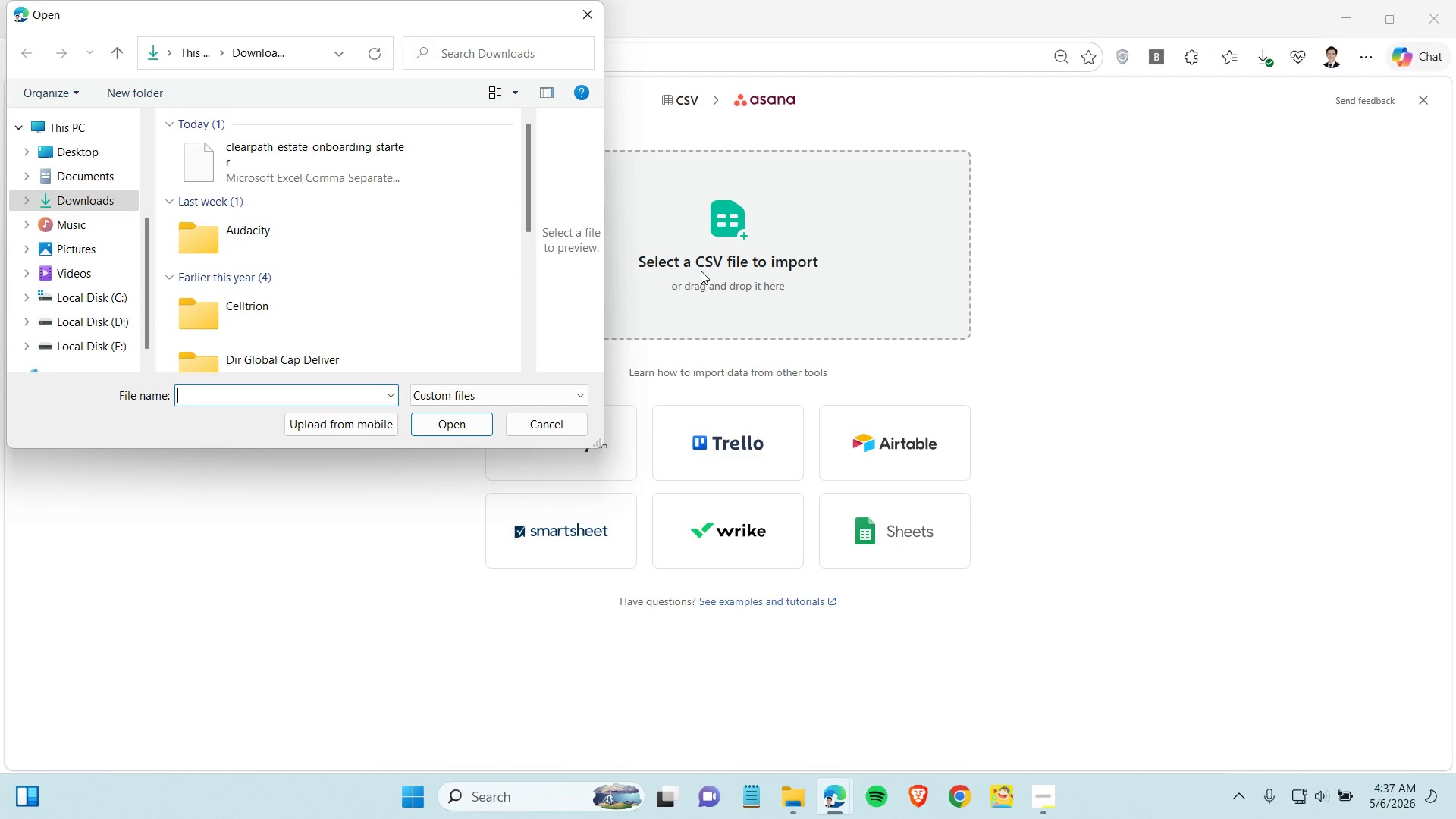 
left_click([353, 190])
 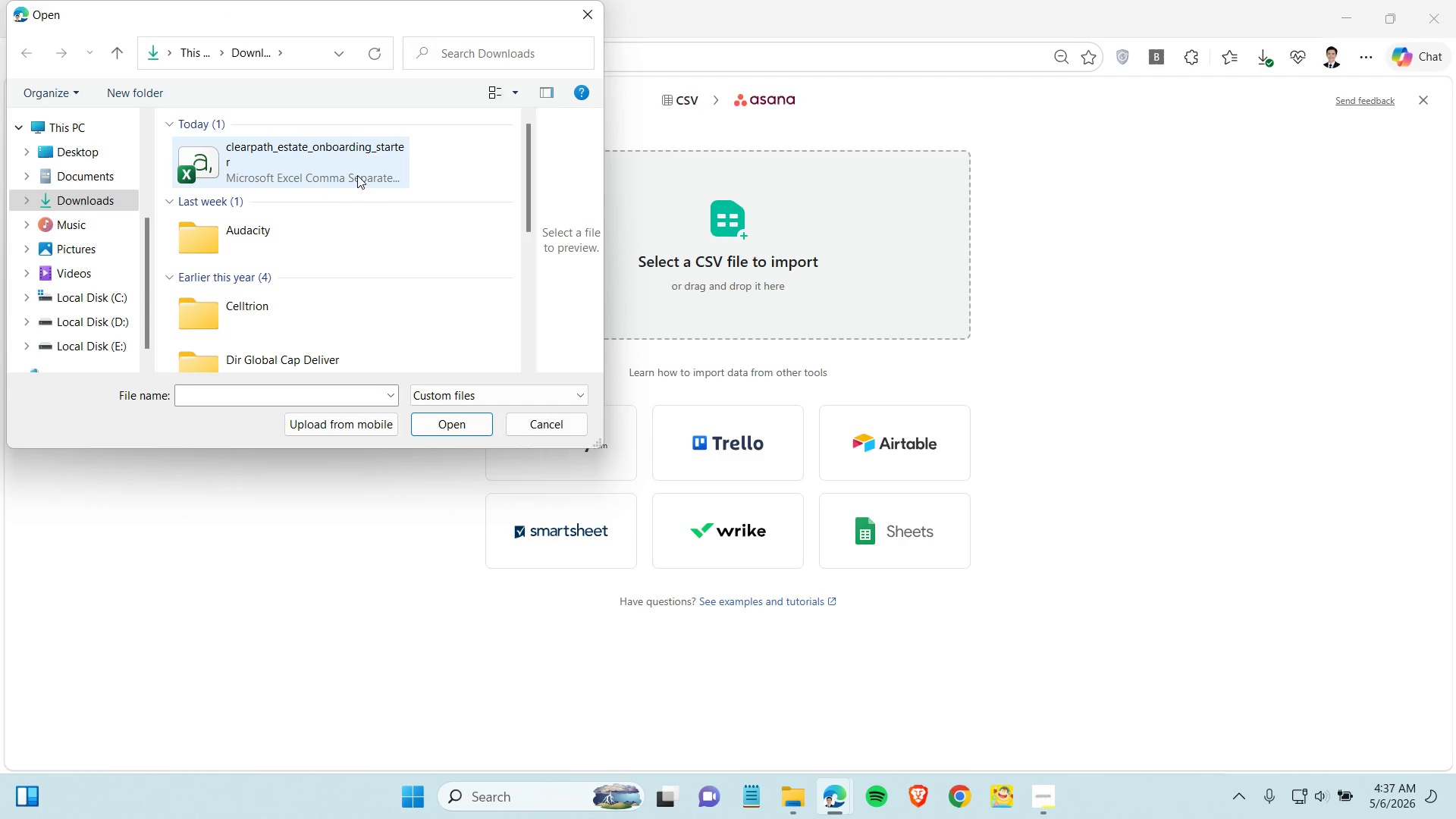 
left_click([357, 175])
 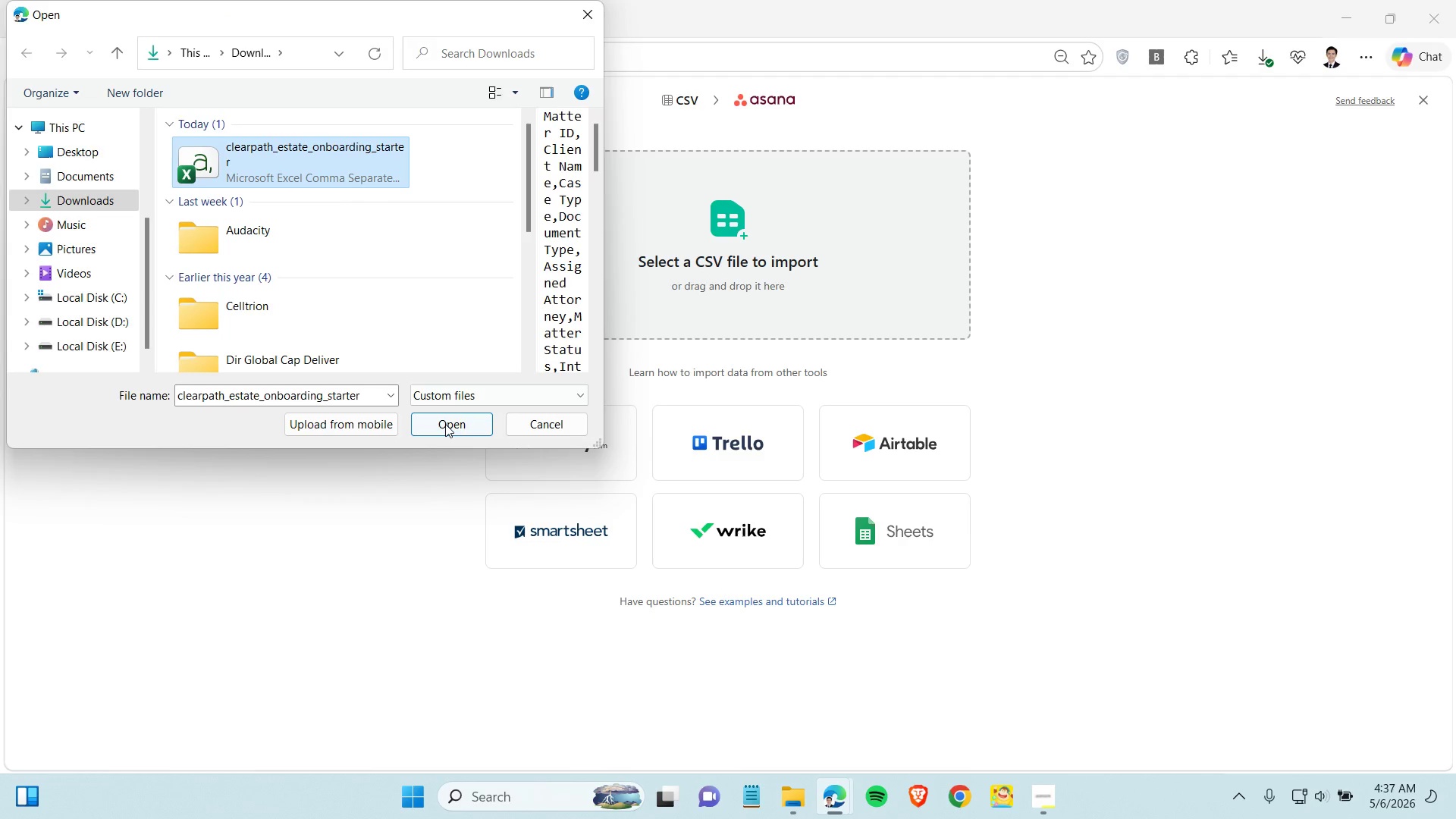 
left_click([445, 424])
 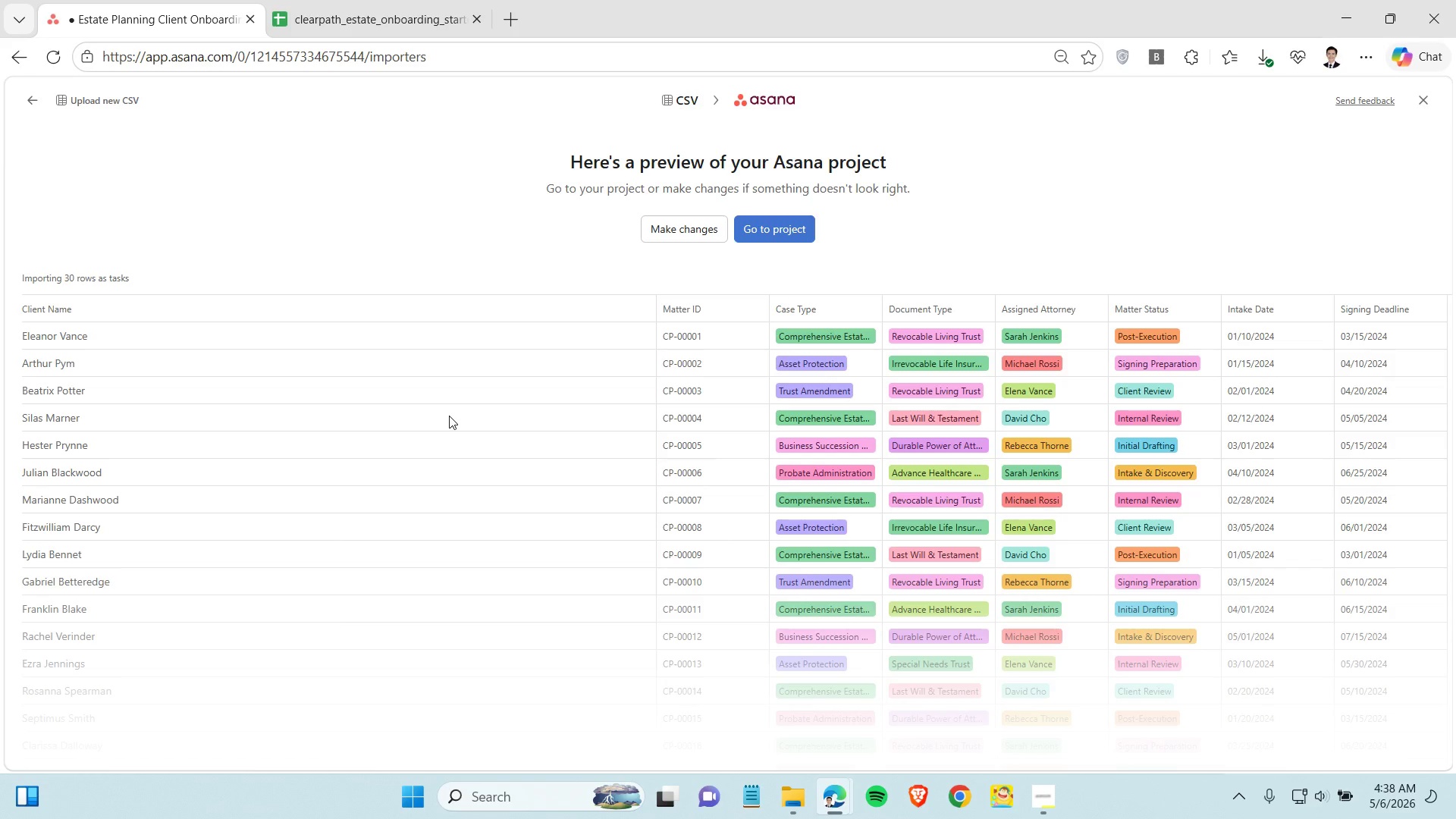 
wait(12.88)
 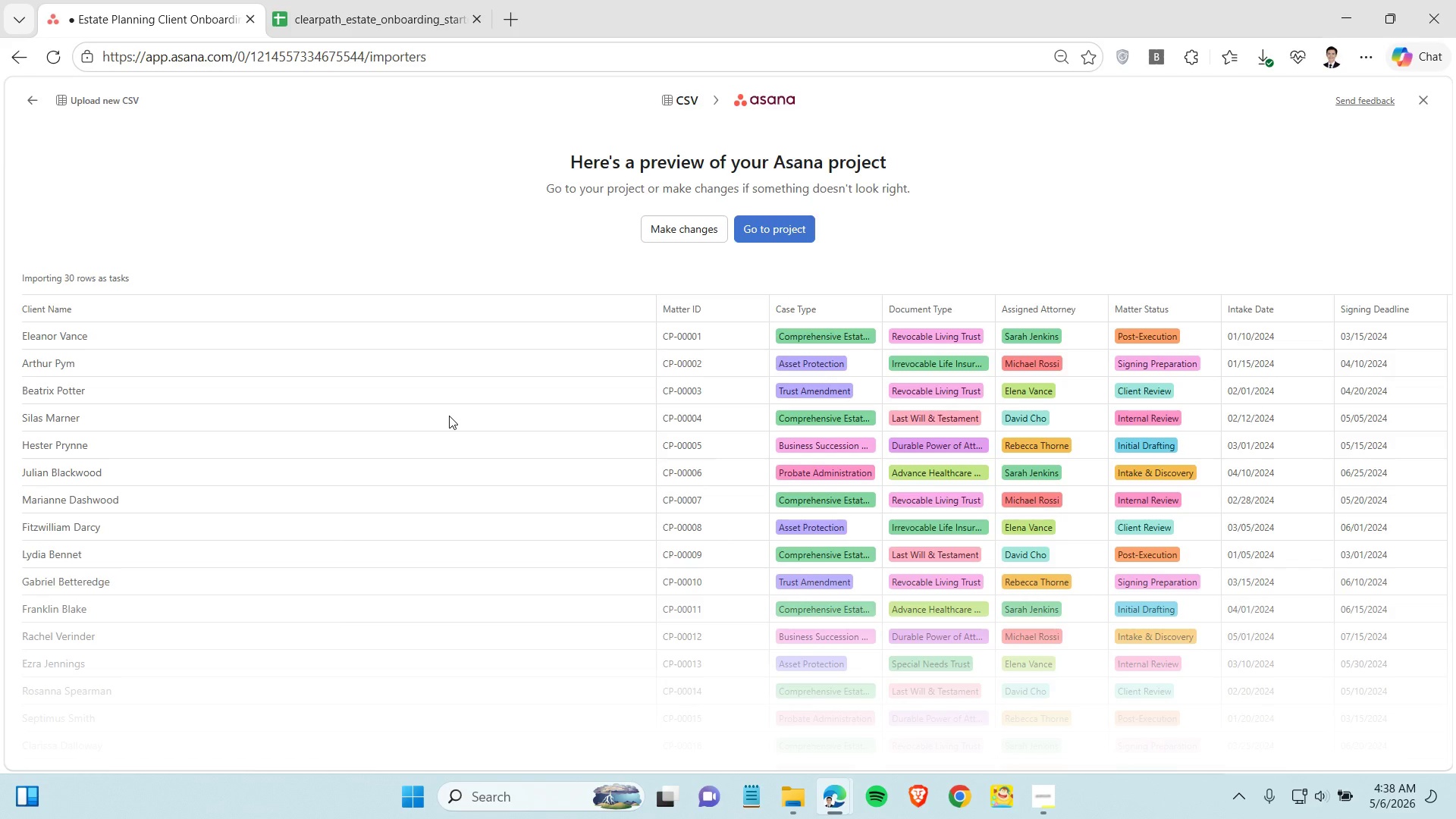 
left_click([780, 225])
 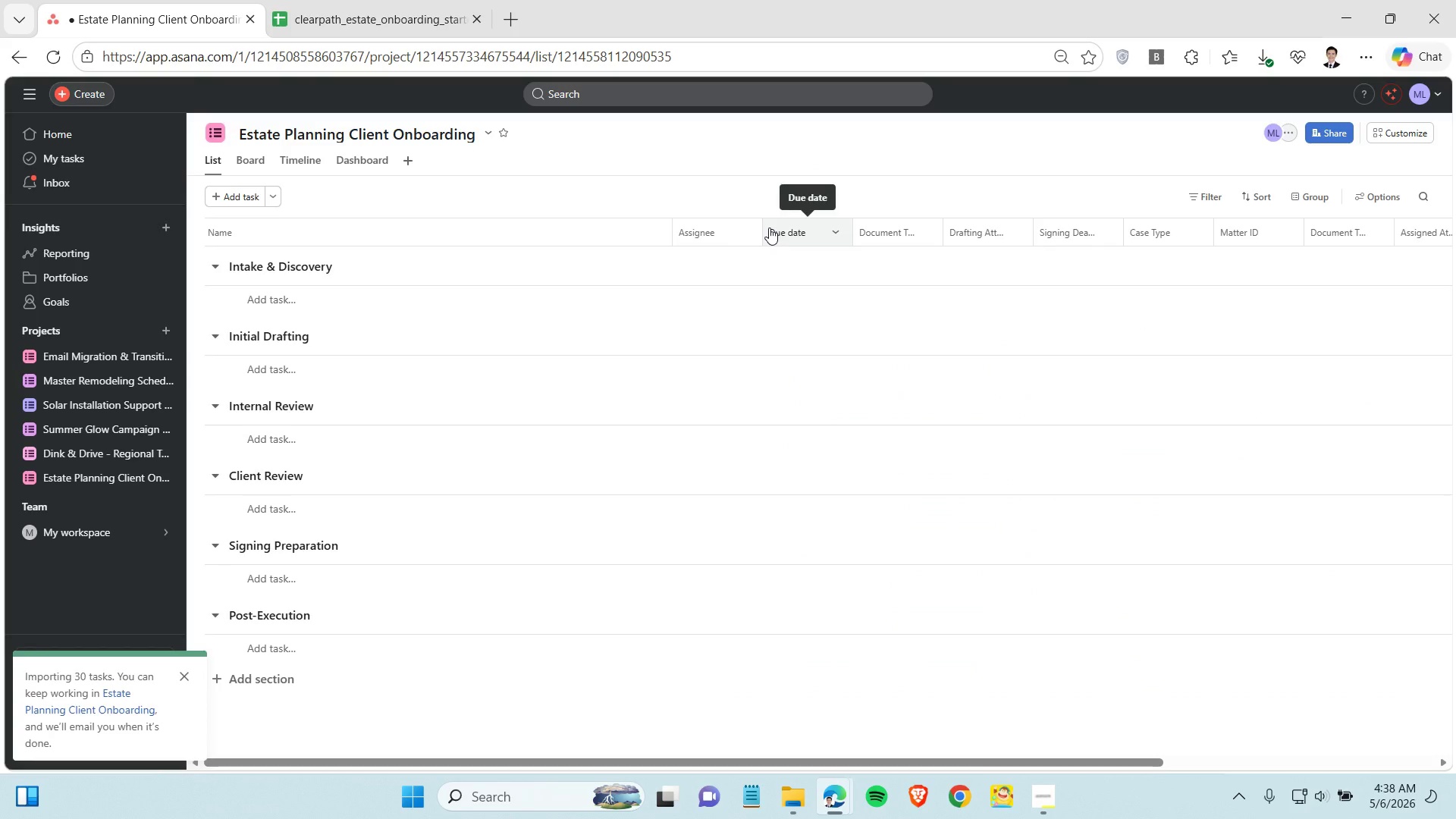 
wait(10.58)
 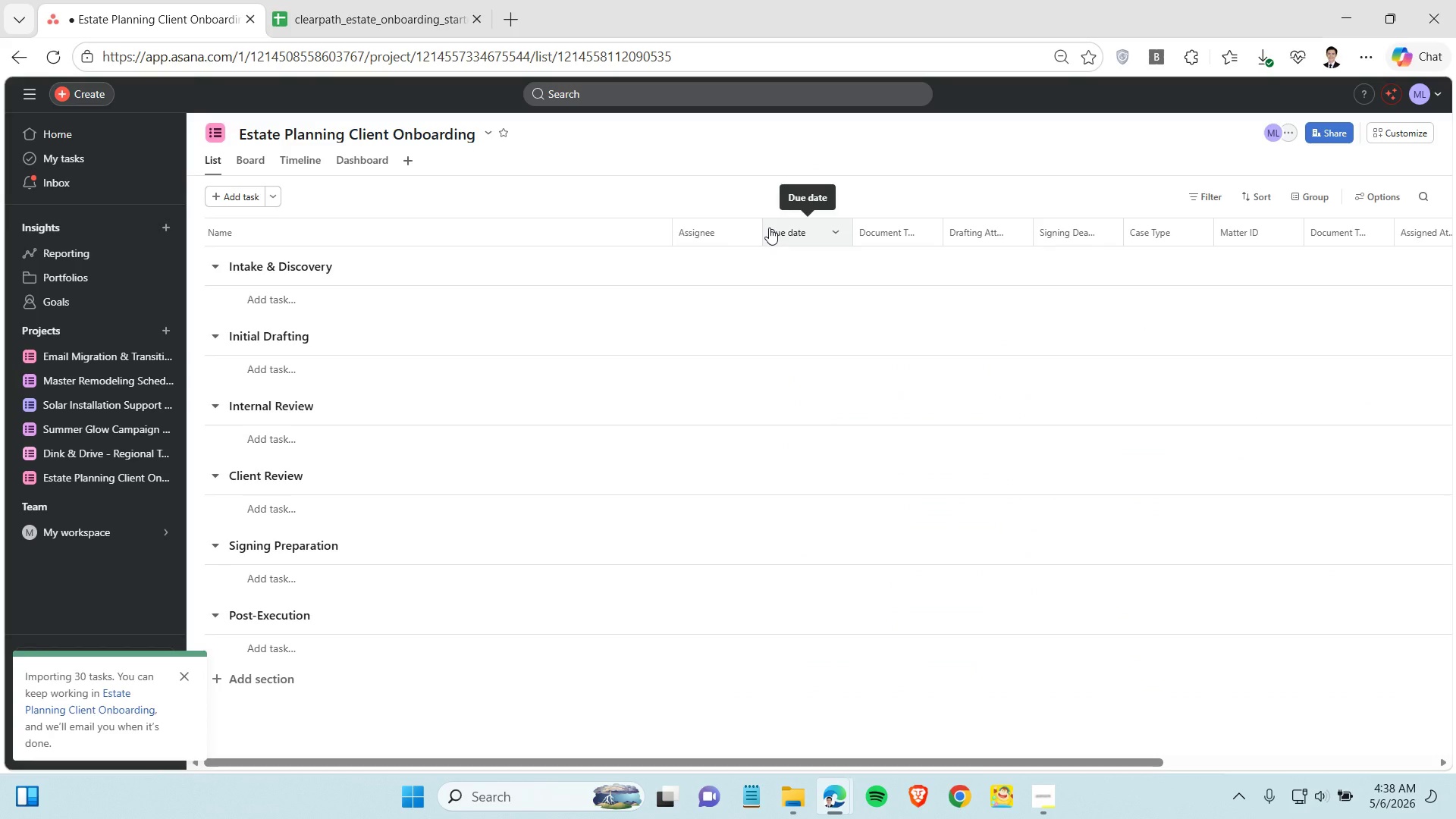 
scroll: coordinate [626, 319], scroll_direction: down, amount: 9.0
 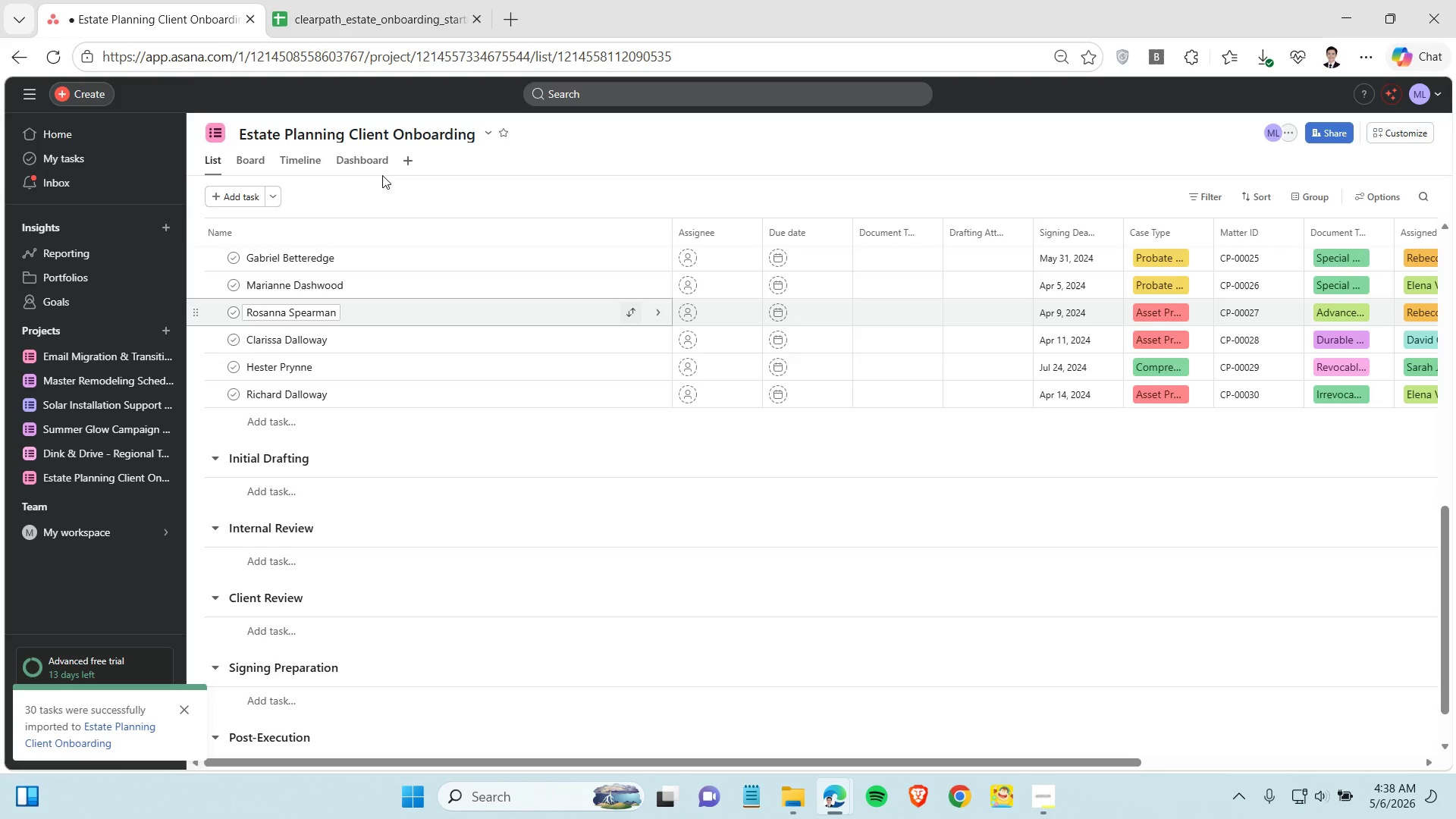 
left_click([262, 159])
 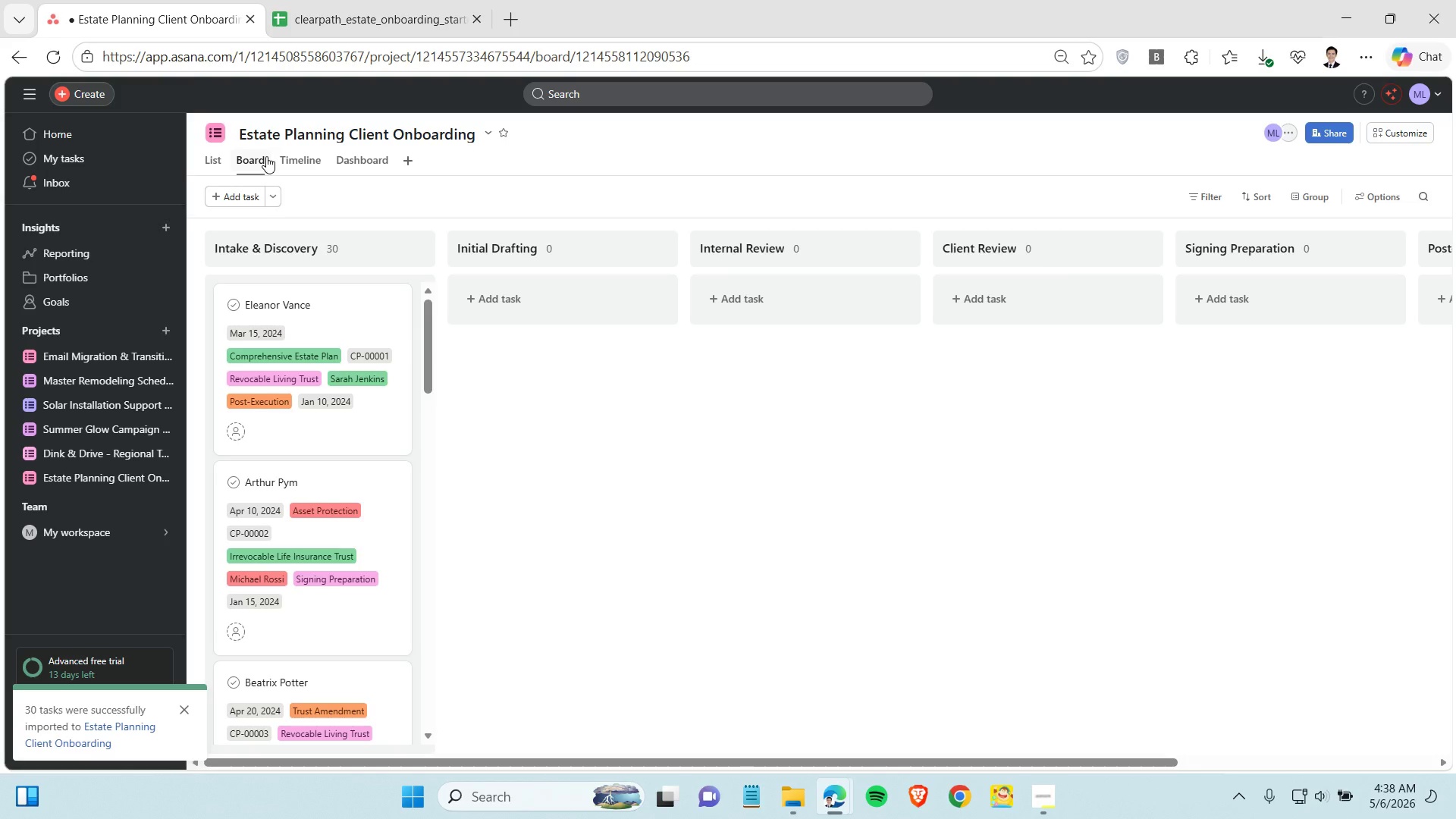 
wait(9.8)
 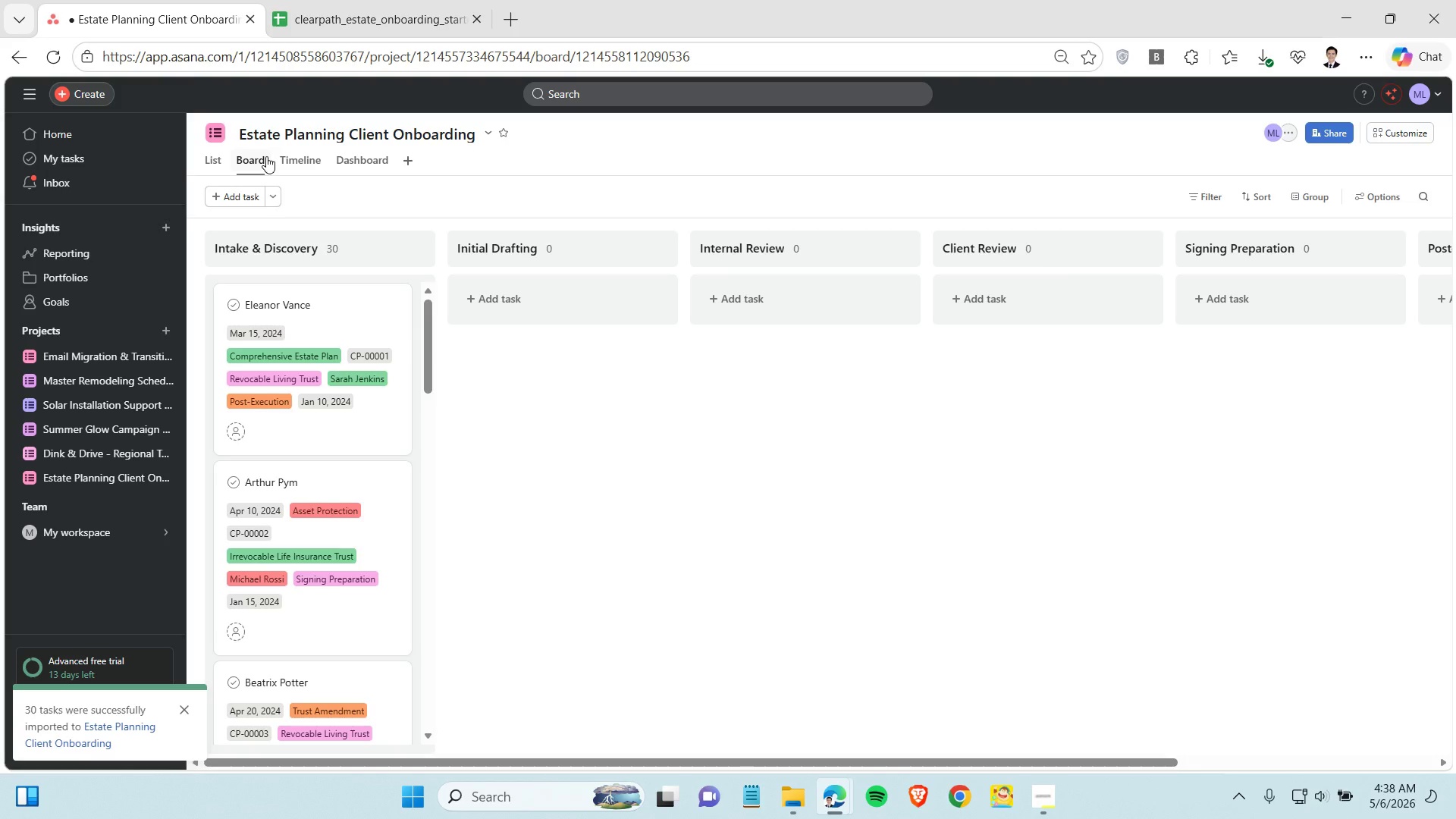 
left_click([370, 4])
 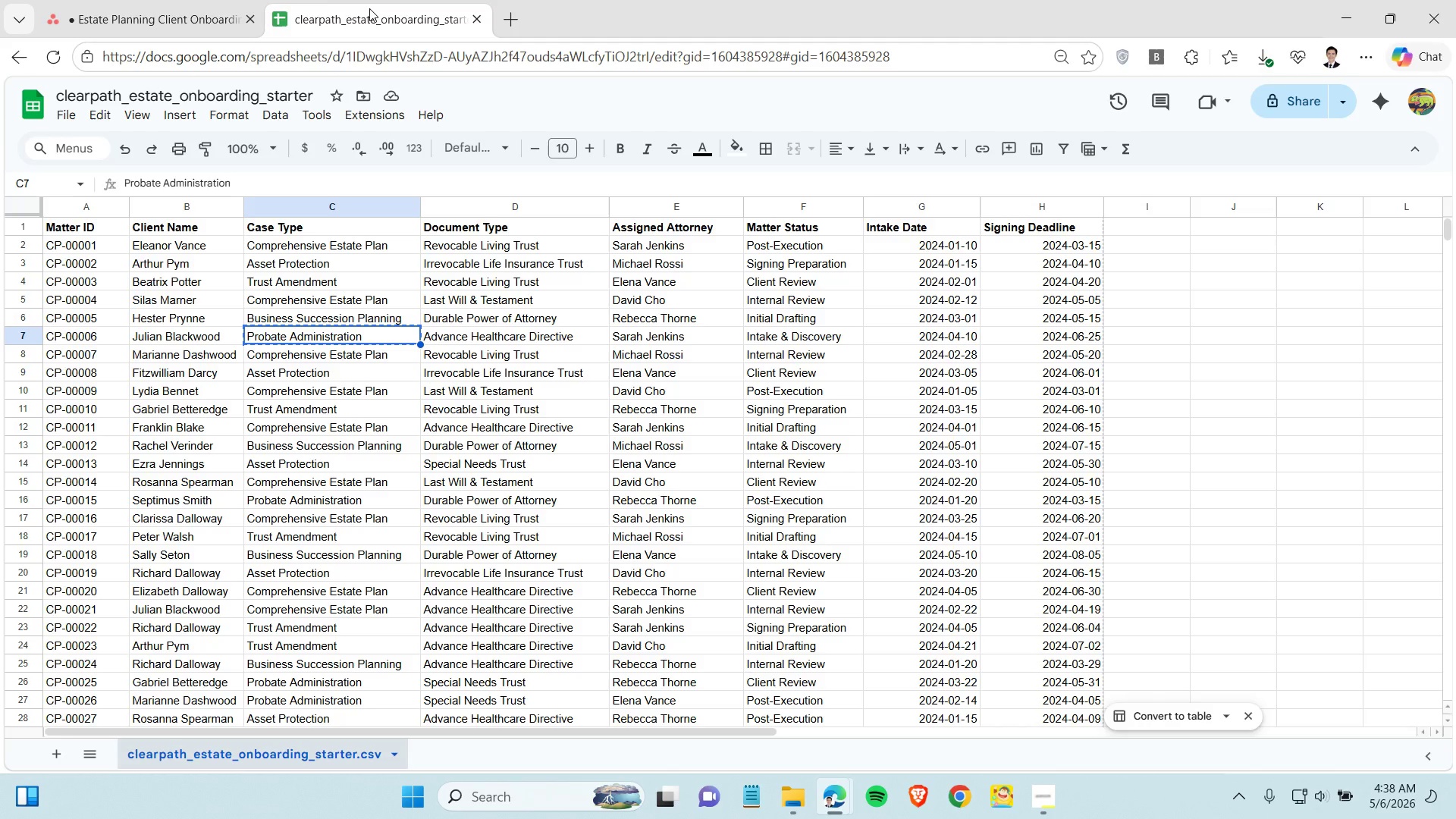 
wait(7.14)
 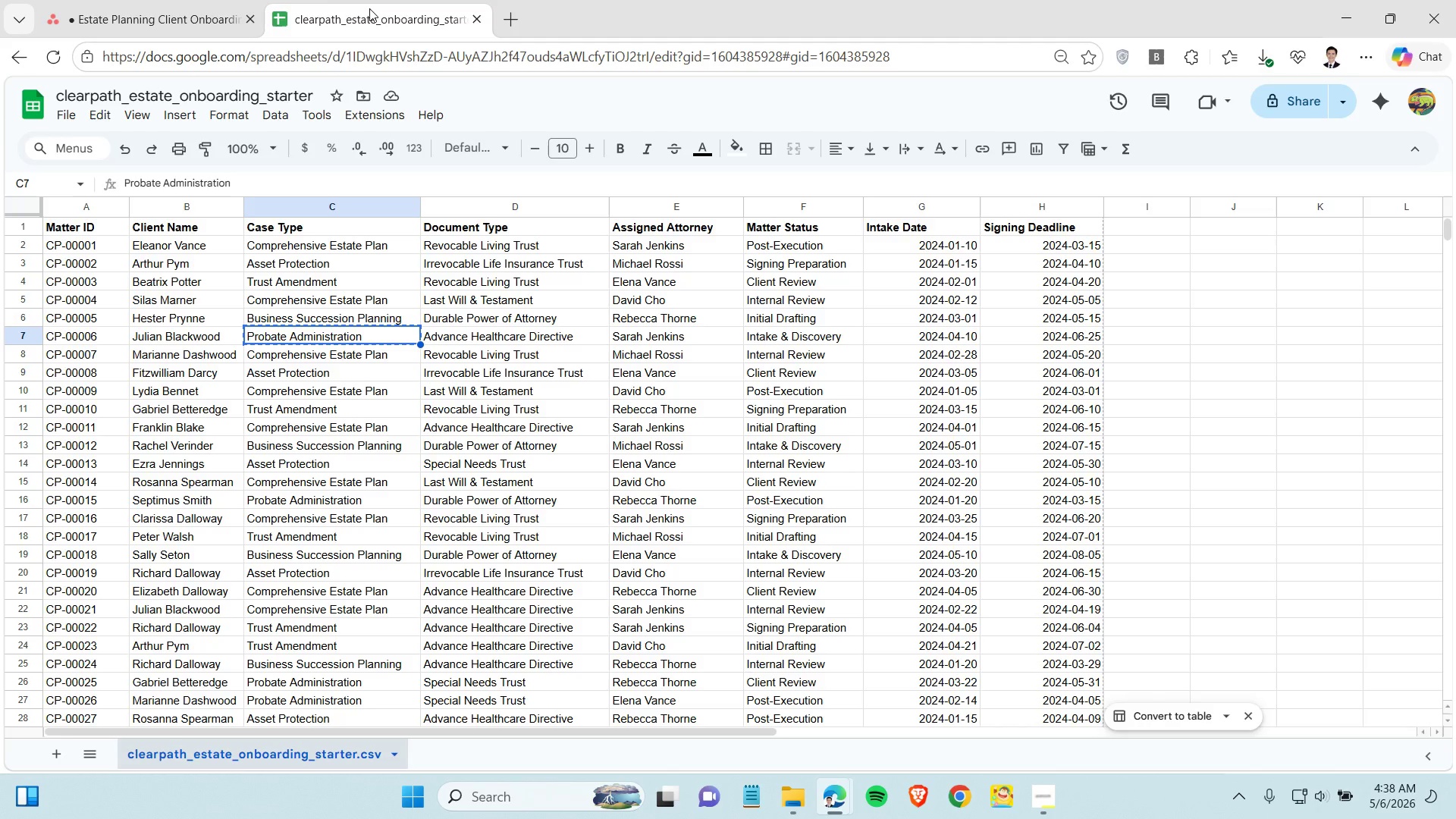 
left_click([723, 407])
 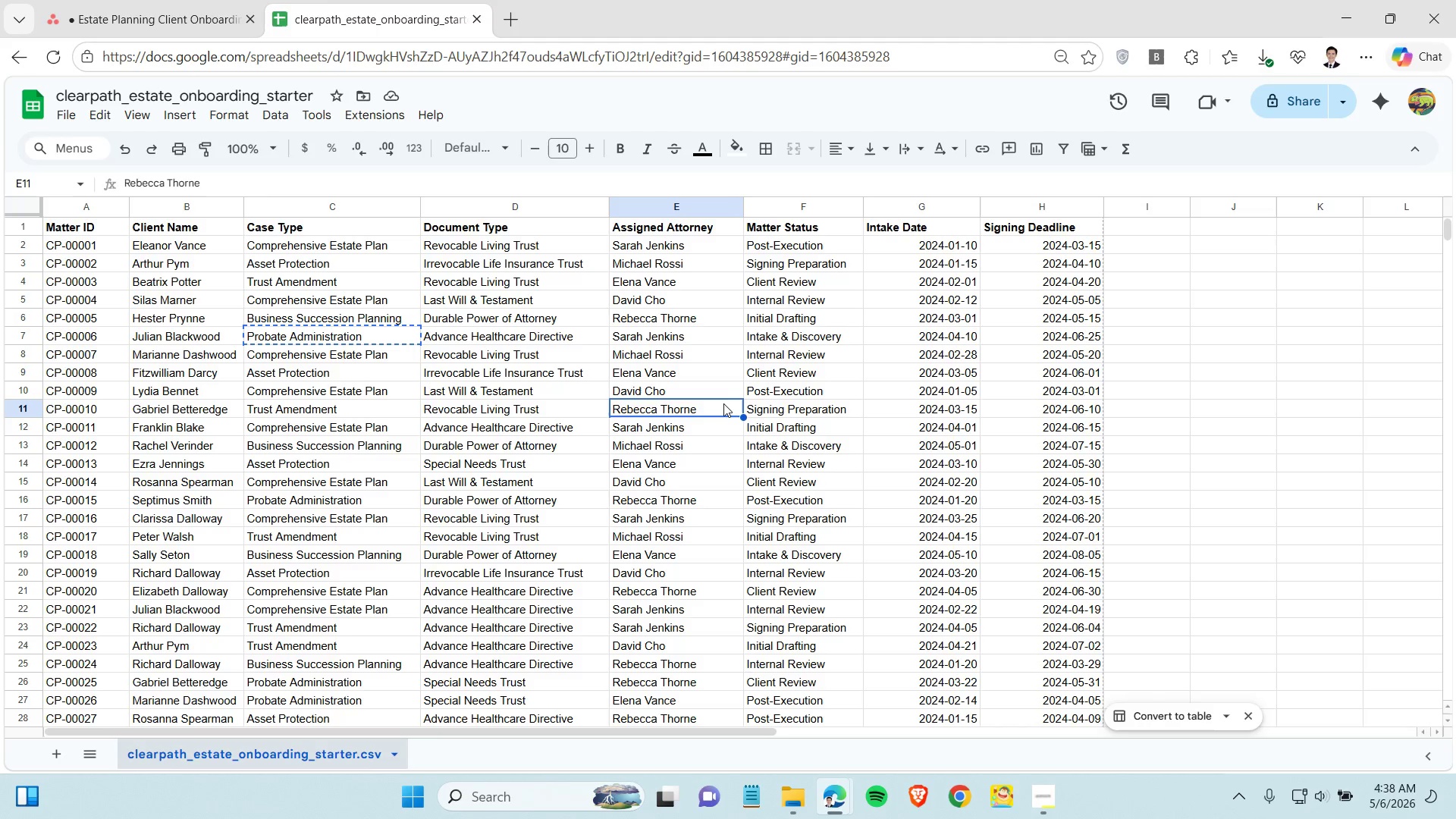 
key(Control+F)
 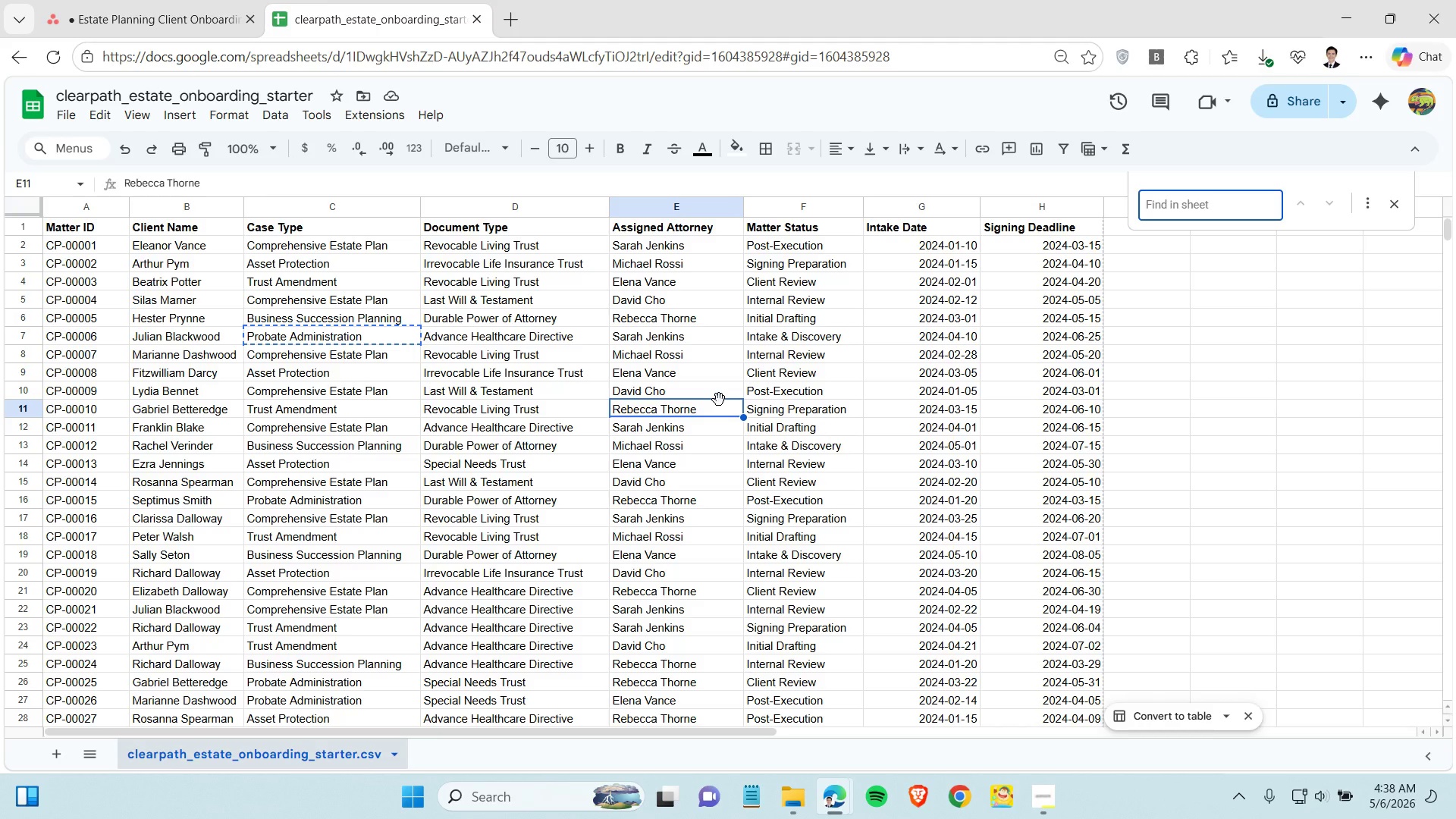 
type(initial)
 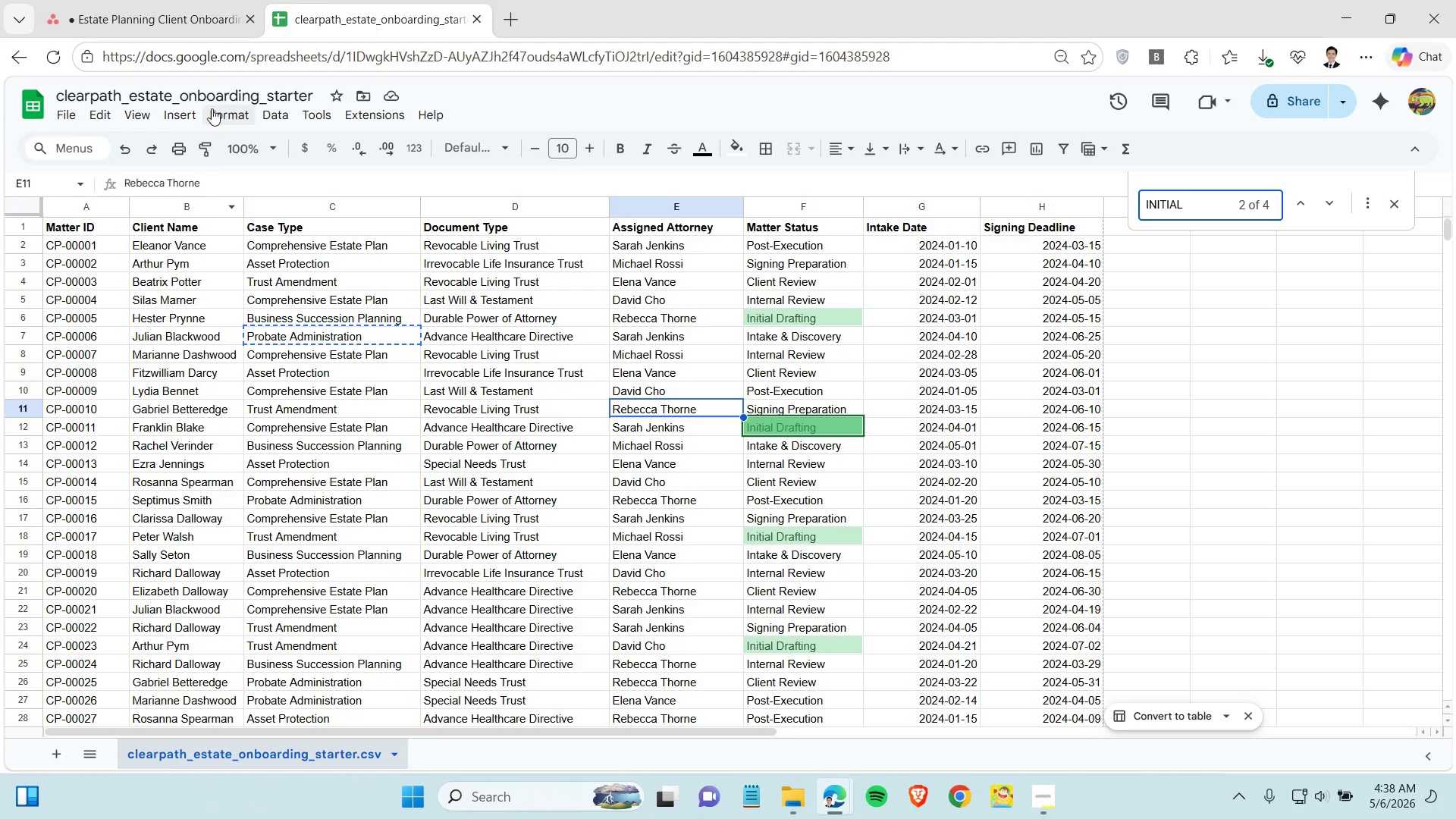 
left_click([193, 0])
 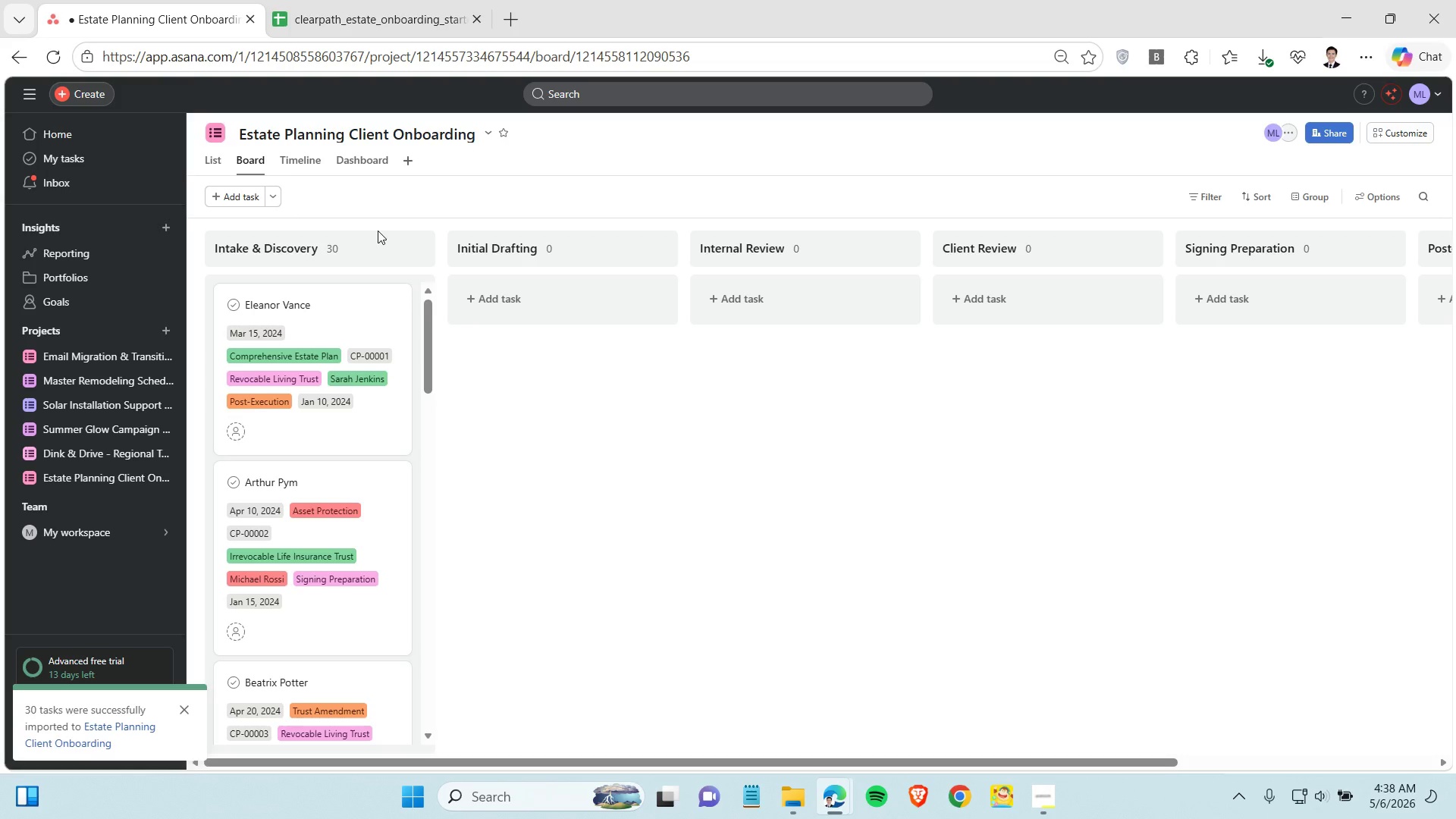 
wait(7.03)
 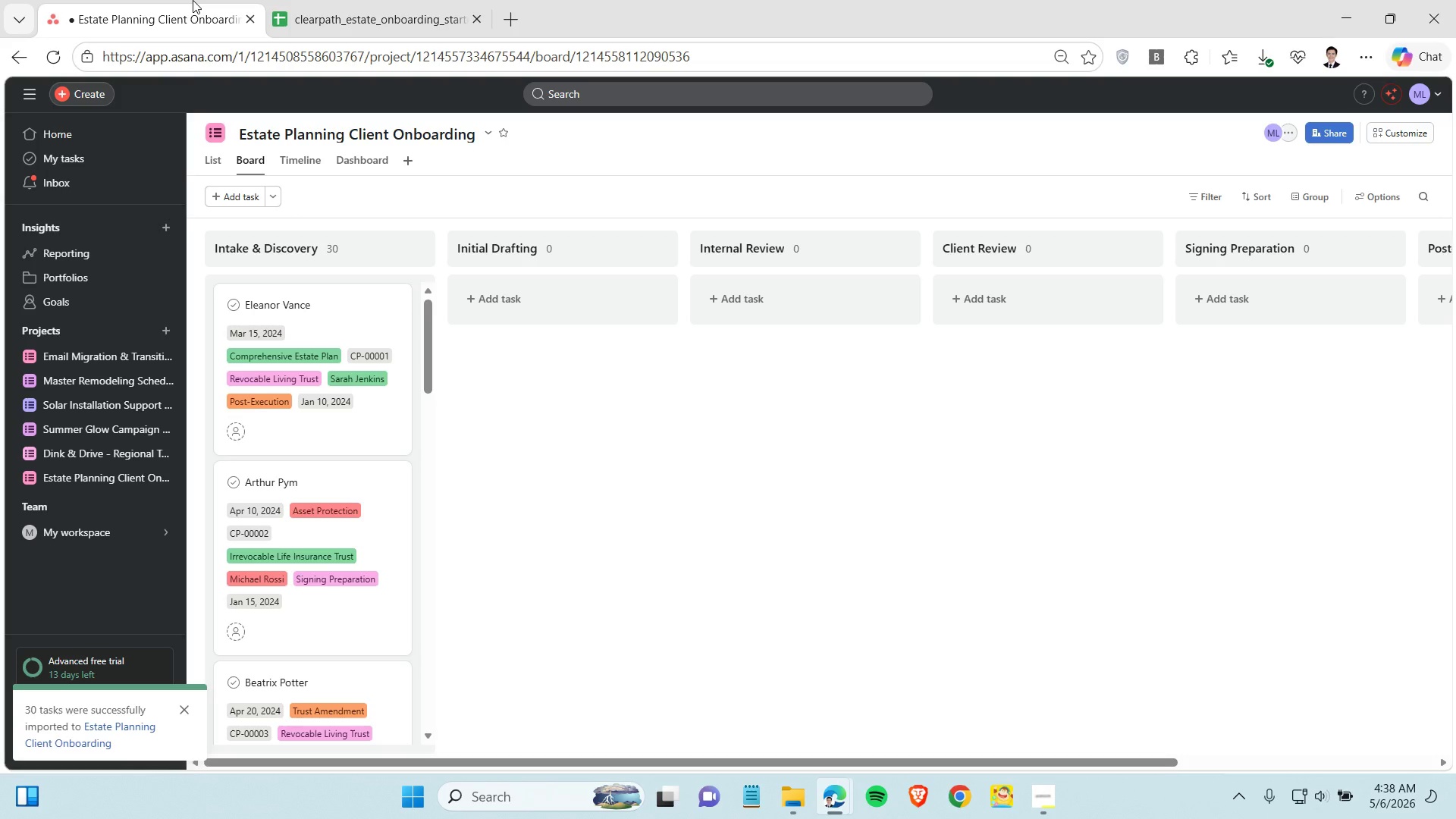 
left_click_drag(start_coordinate=[620, 762], to_coordinate=[502, 699])
 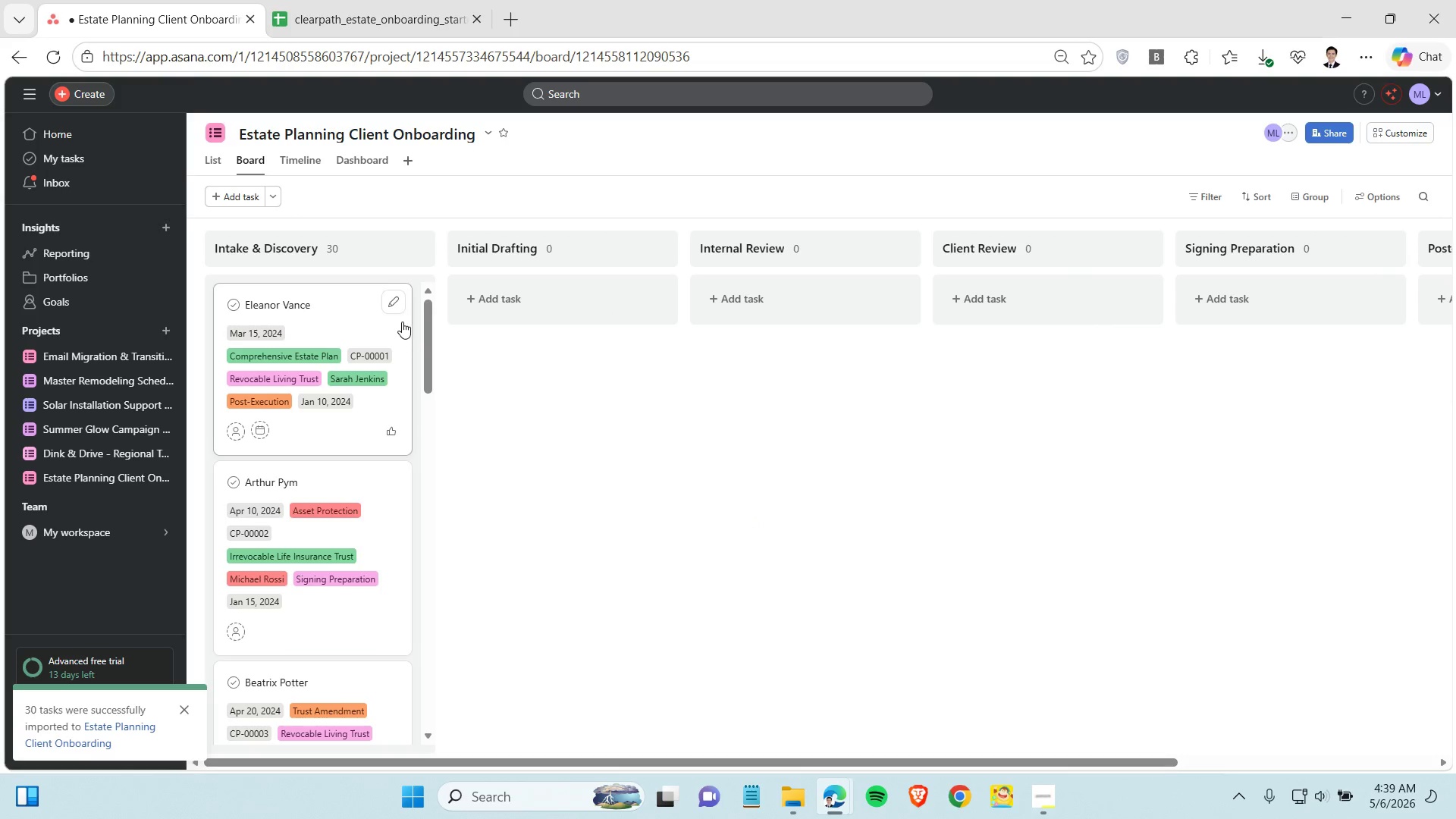 
left_click([340, 309])
 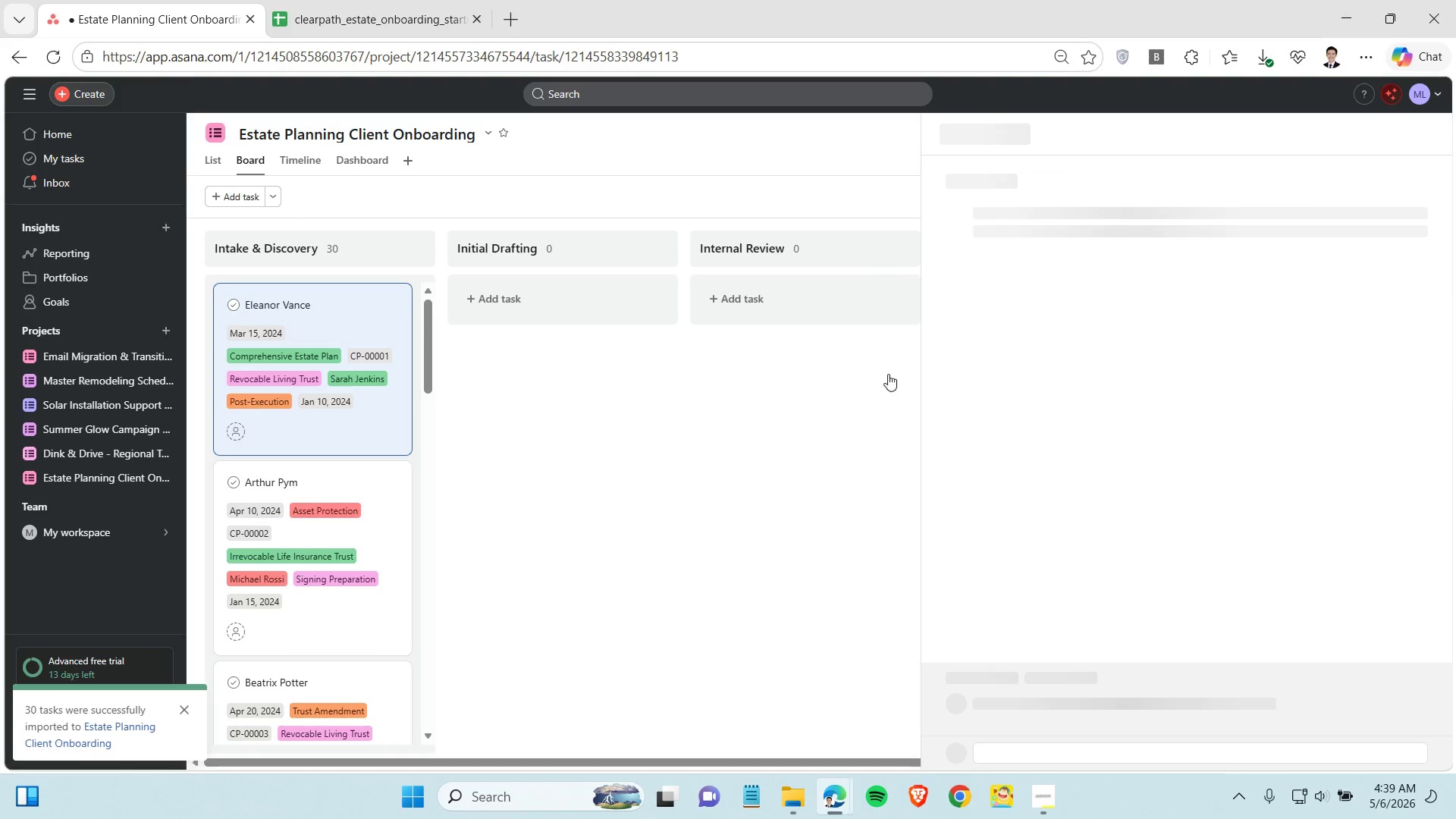 
left_click([864, 395])
 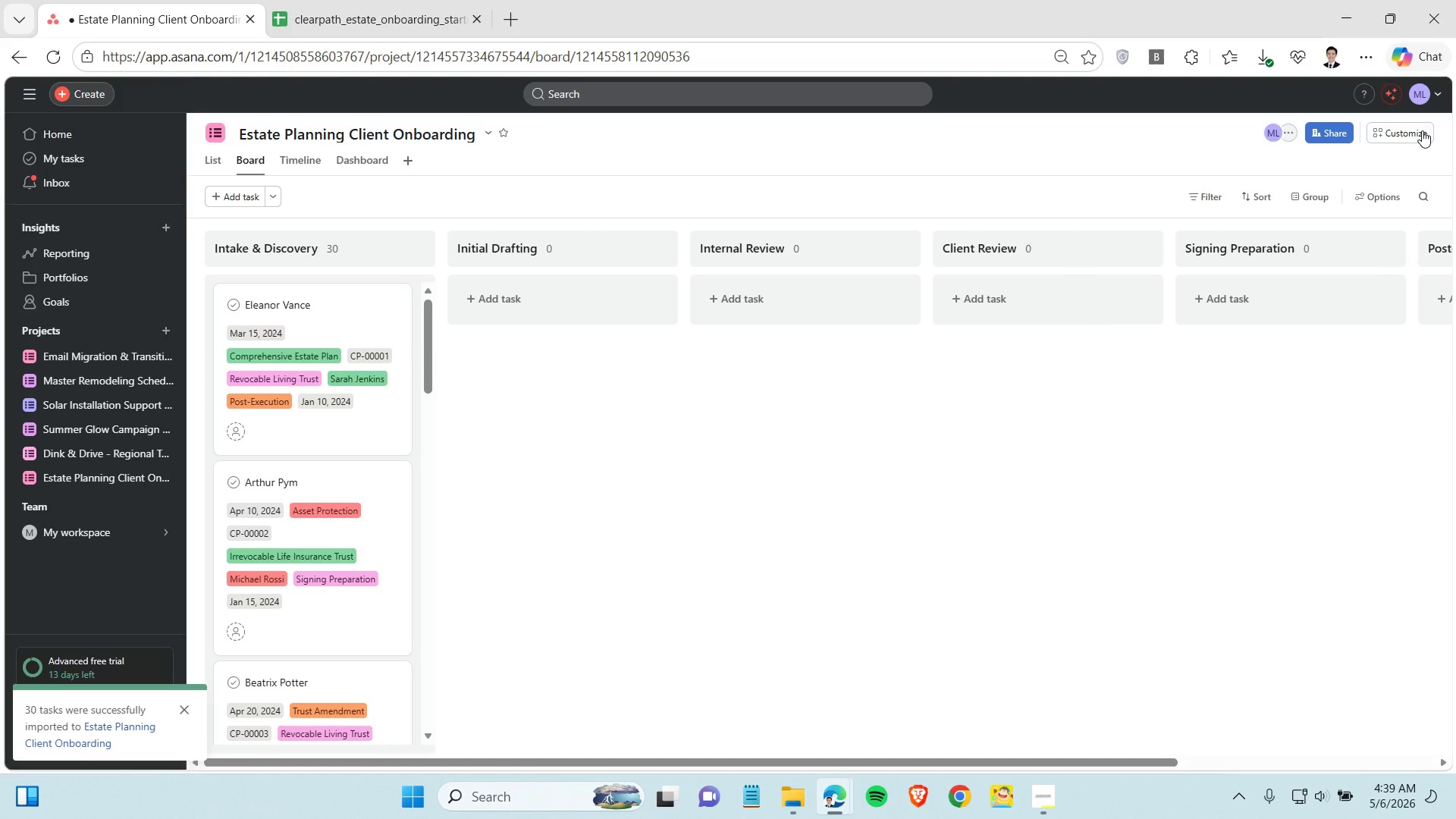 
left_click([1401, 130])
 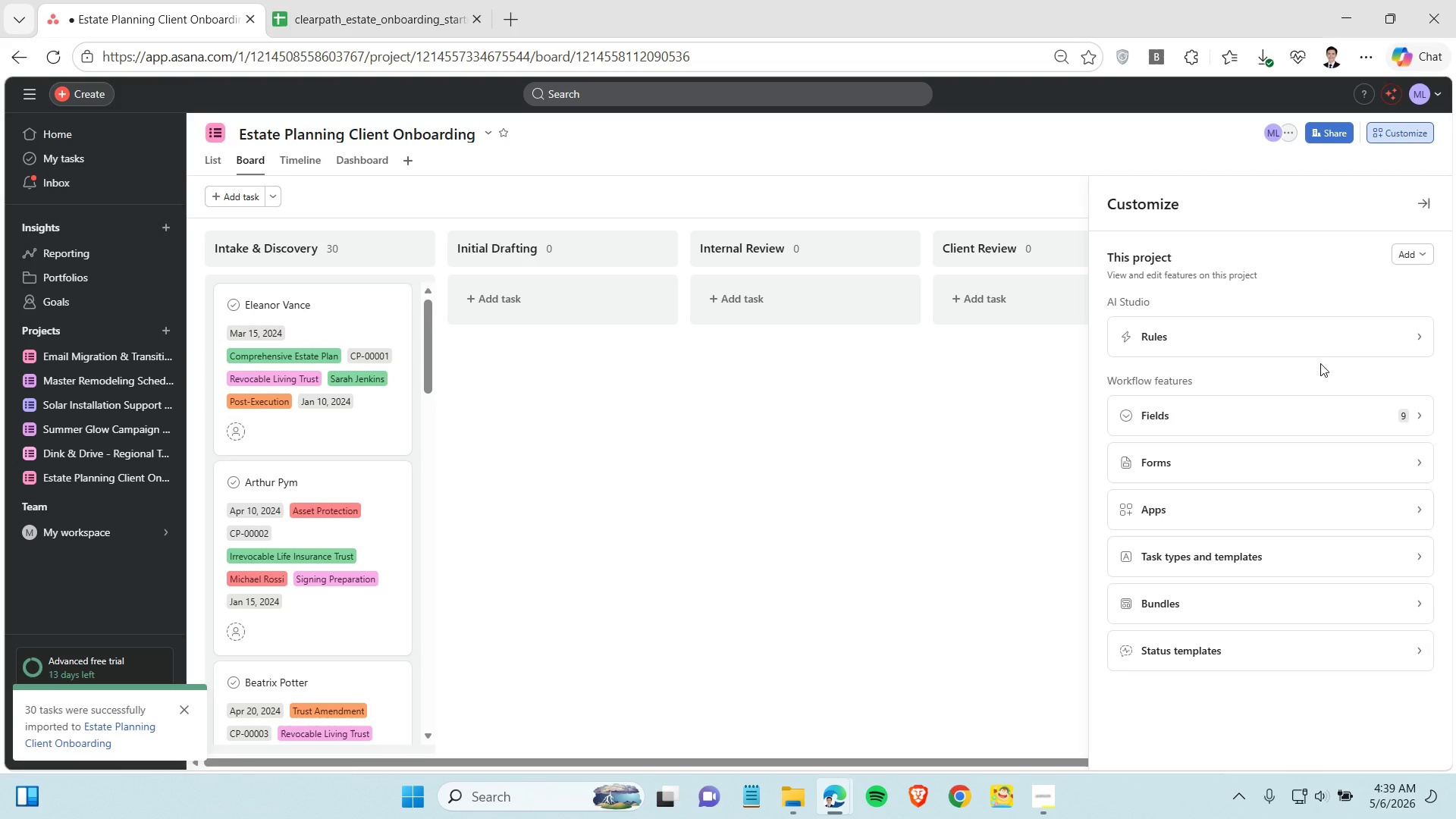 
left_click([1306, 414])
 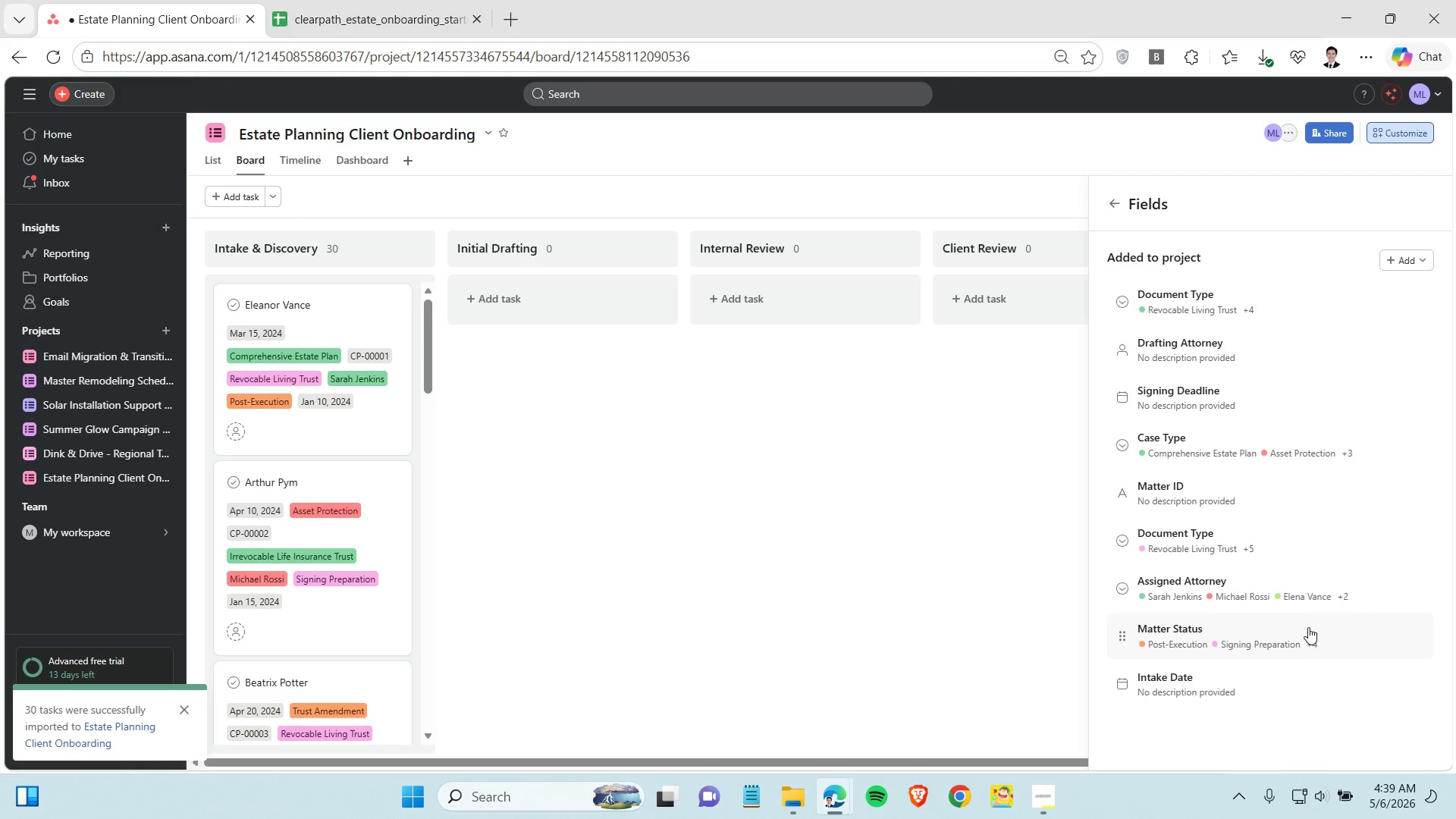 
wait(29.55)
 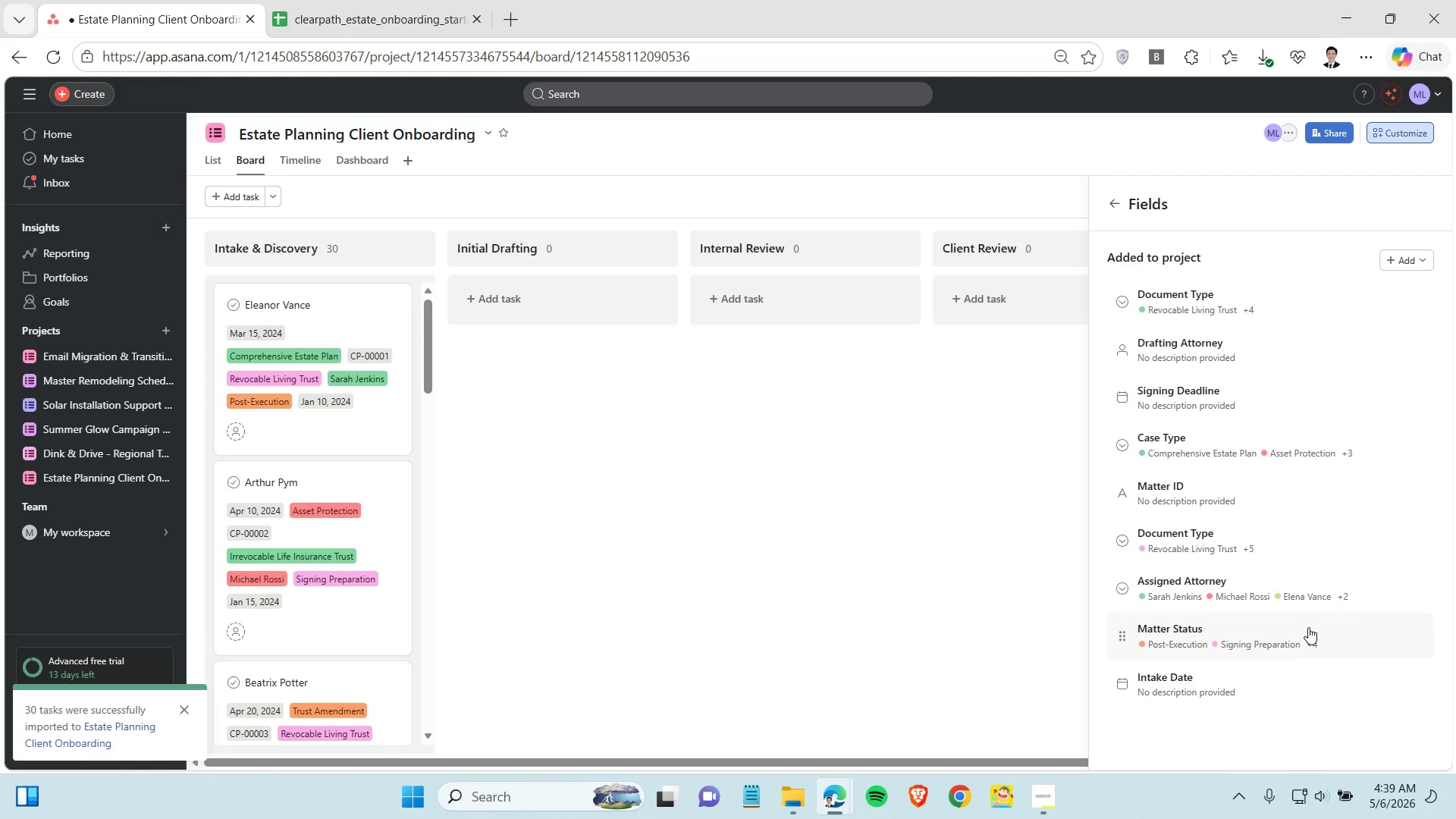 
scroll: coordinate [1269, 604], scroll_direction: down, amount: 4.0
 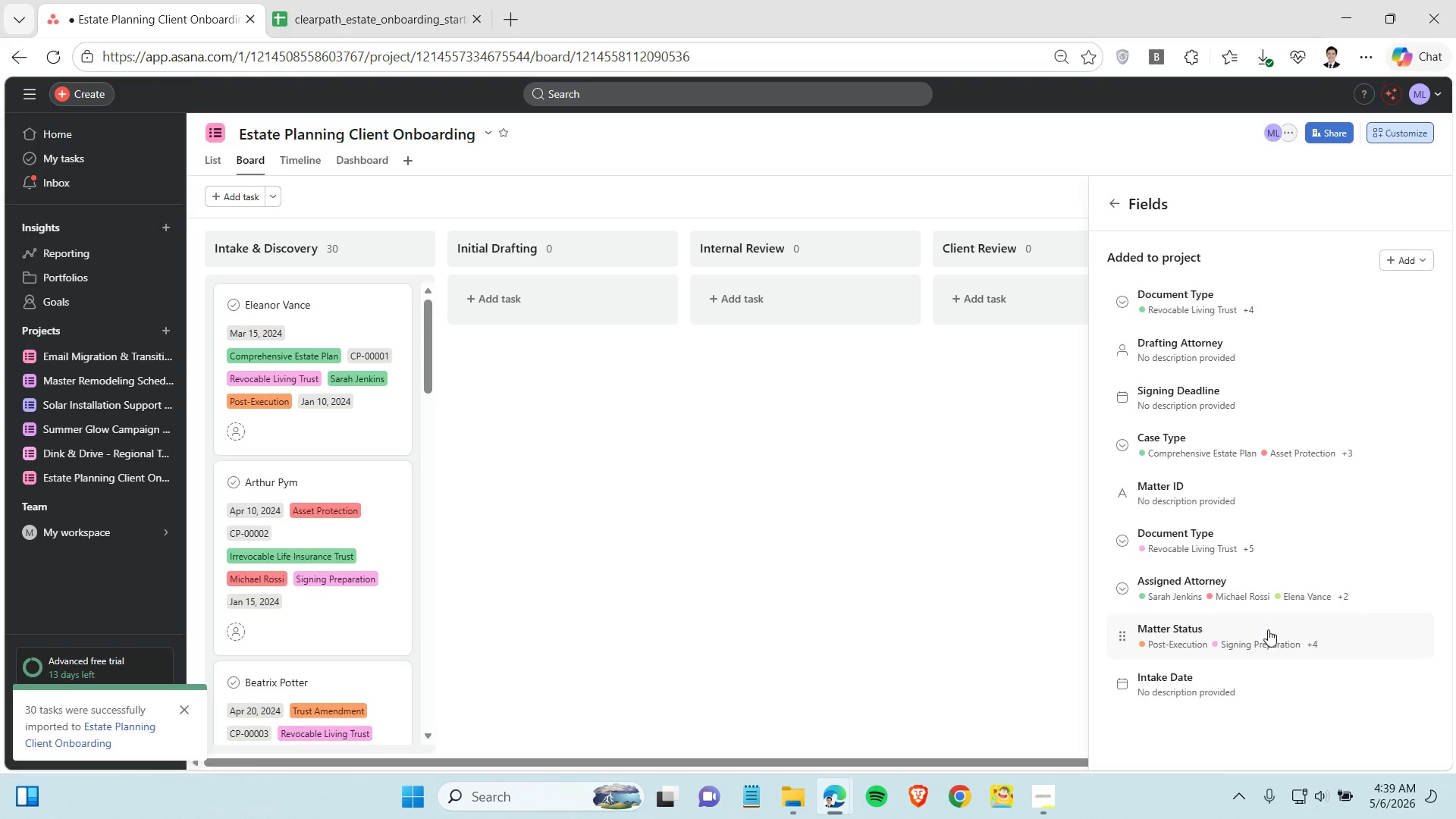 
wait(8.92)
 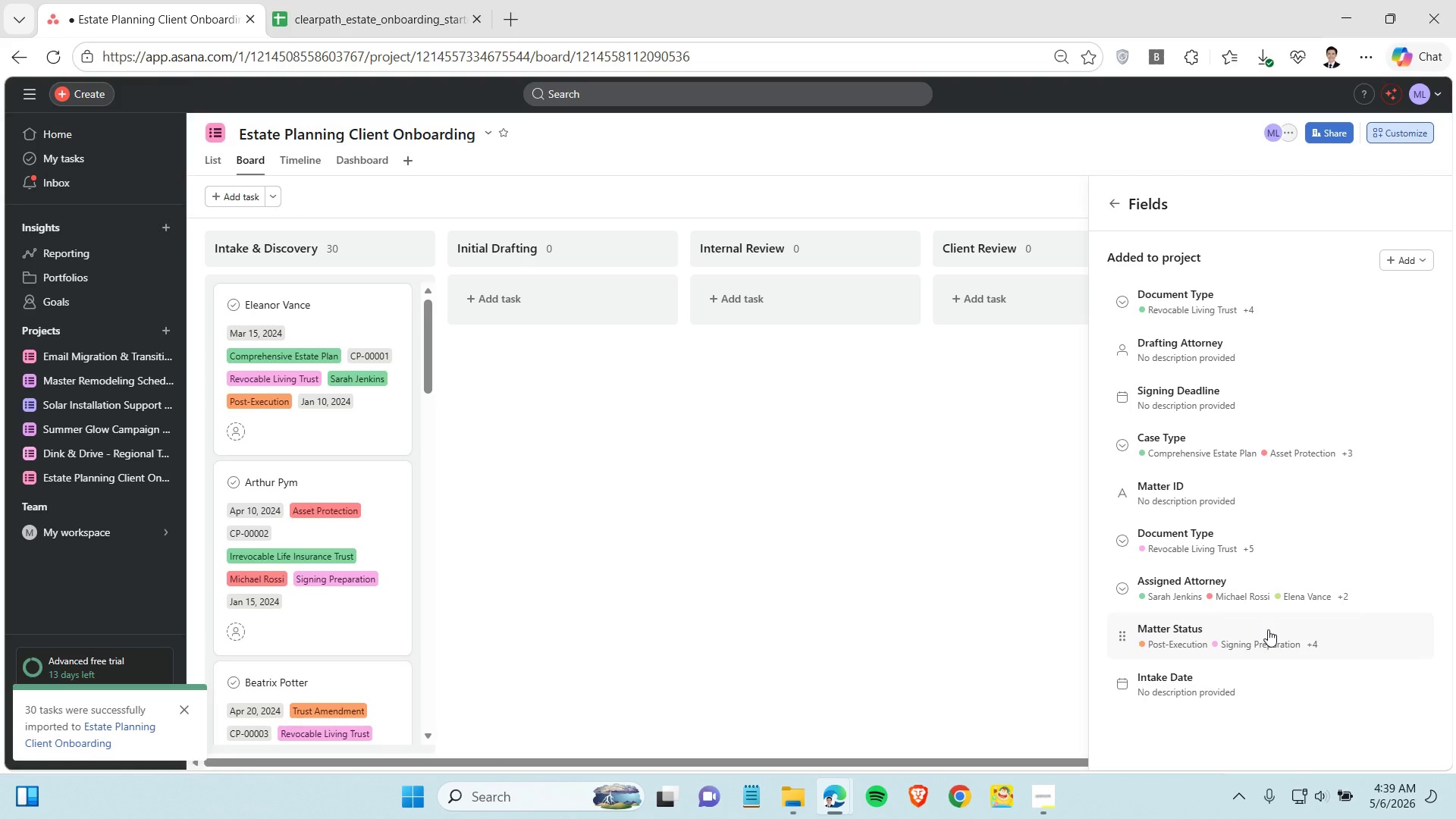 
left_click([1277, 552])
 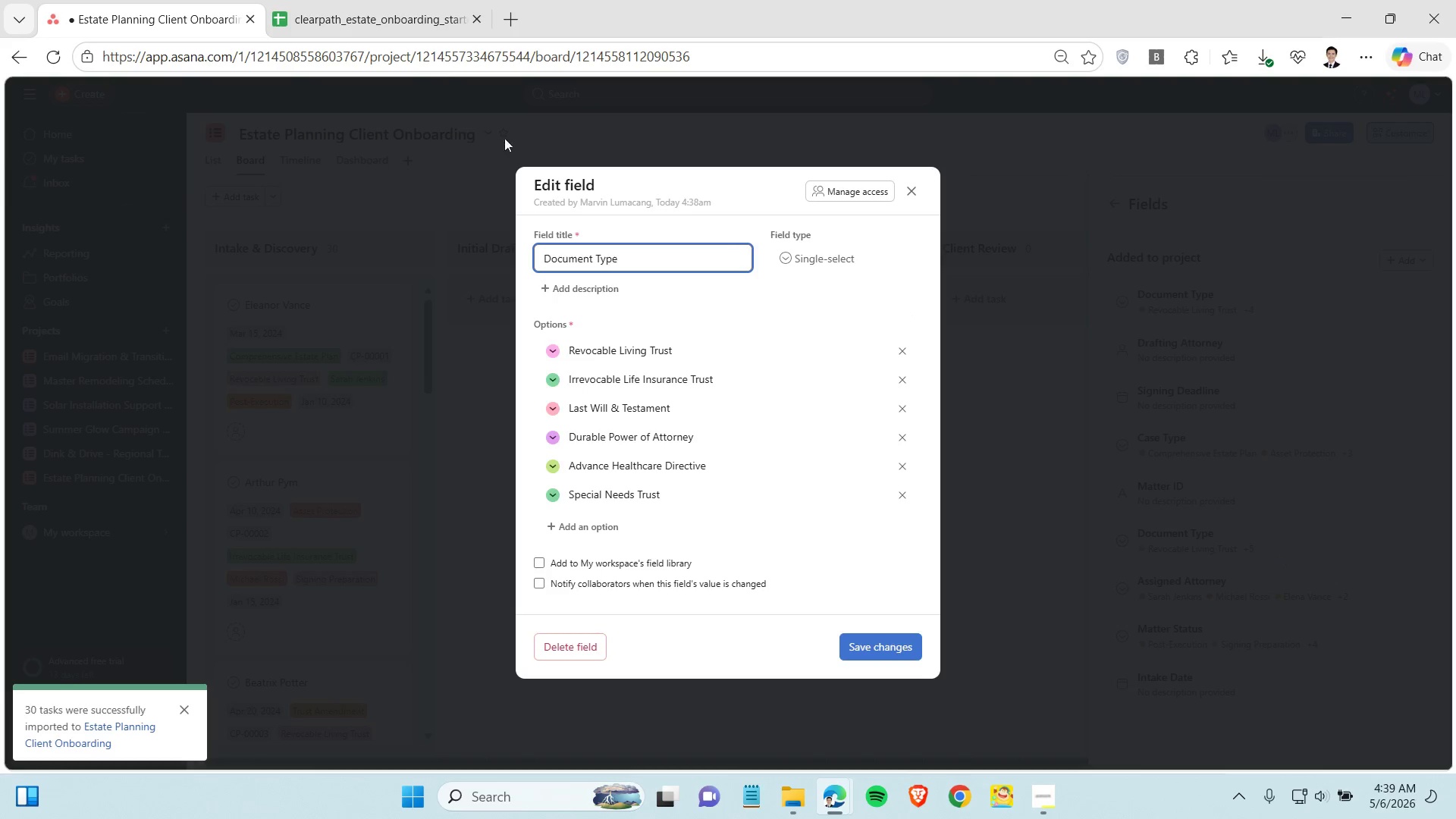 
left_click([419, 9])
 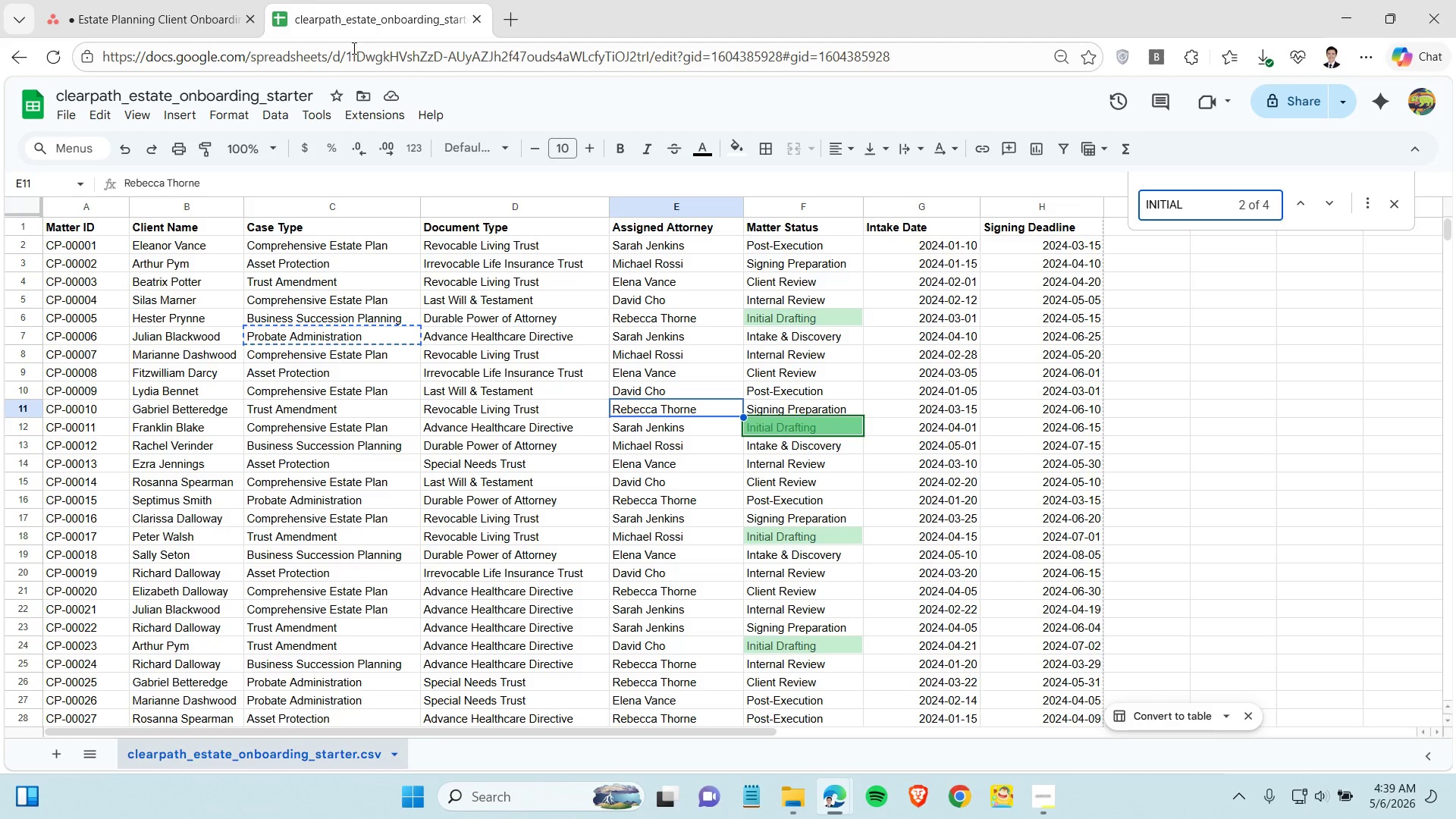 
left_click([152, 6])
 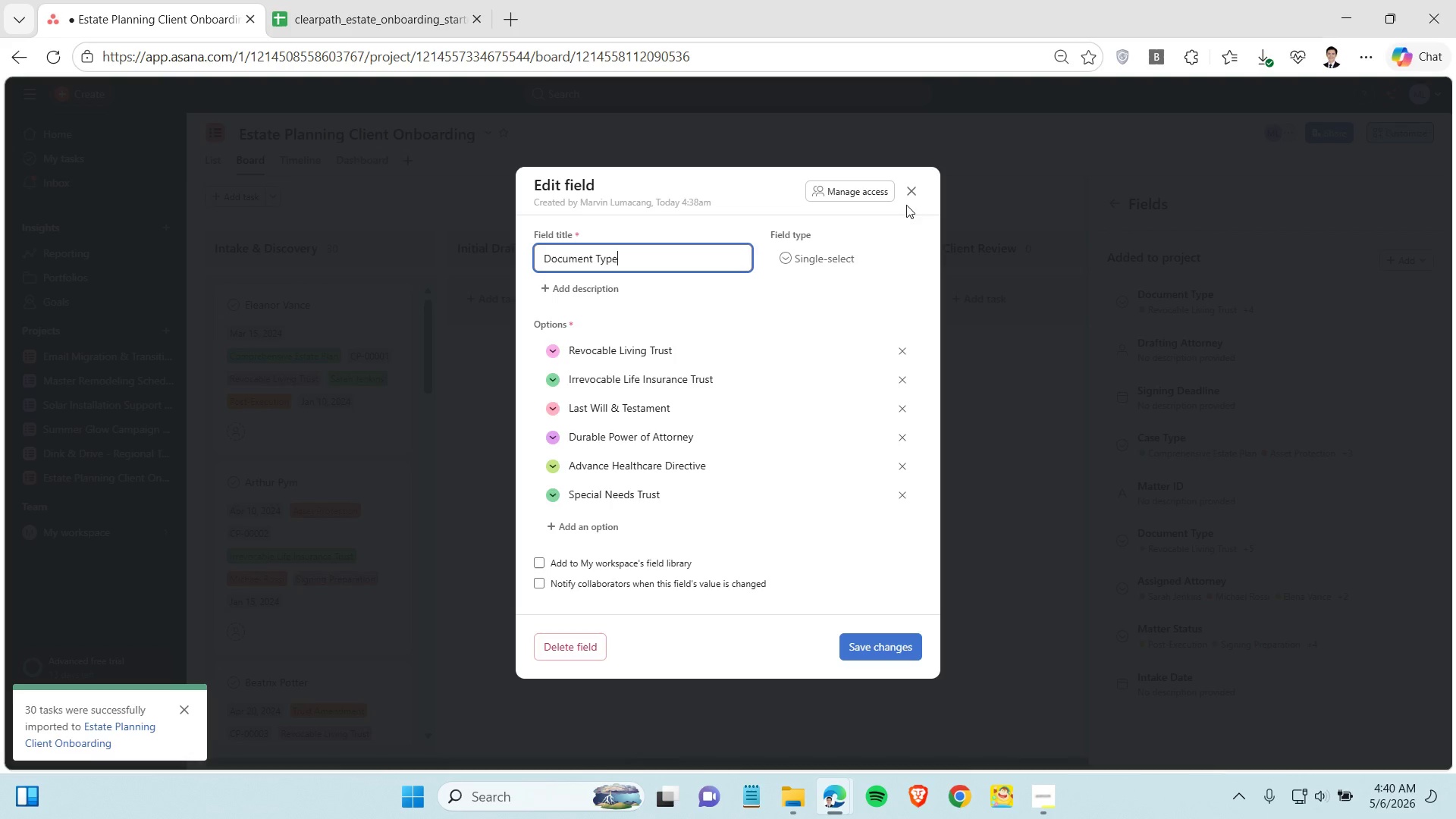 
left_click([909, 189])
 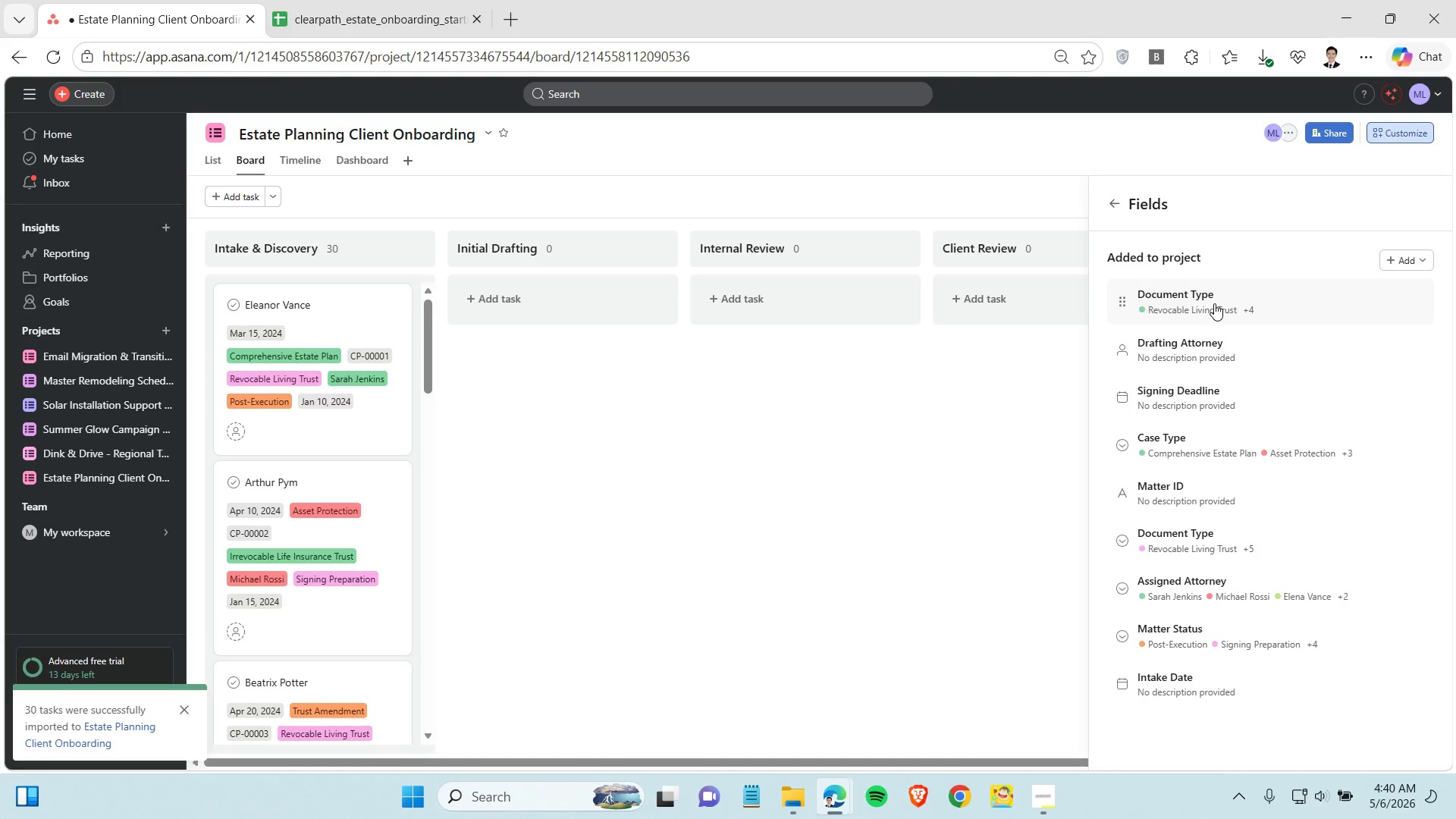 
left_click([1220, 301])
 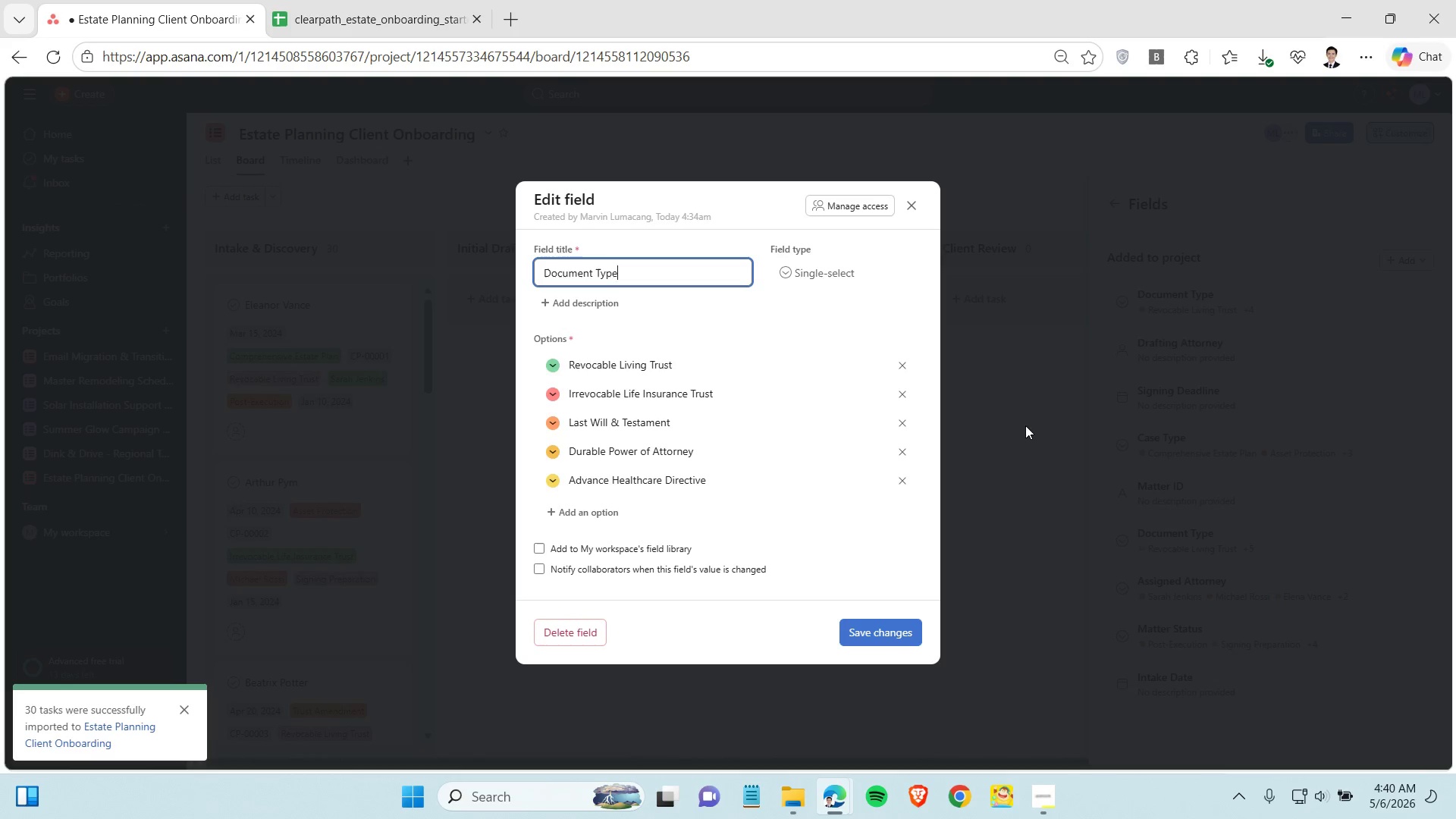 
left_click([574, 639])
 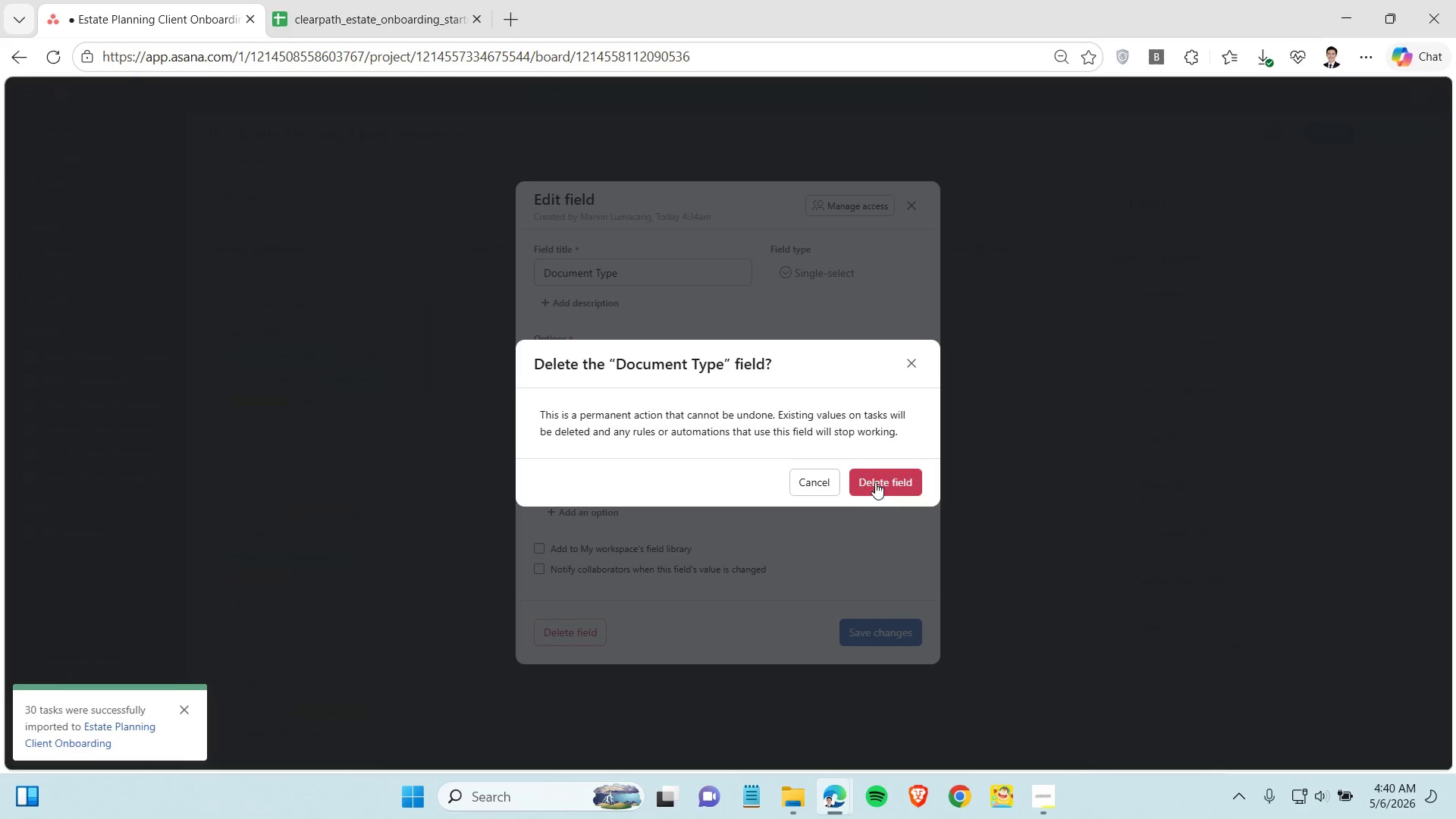 
left_click([877, 481])
 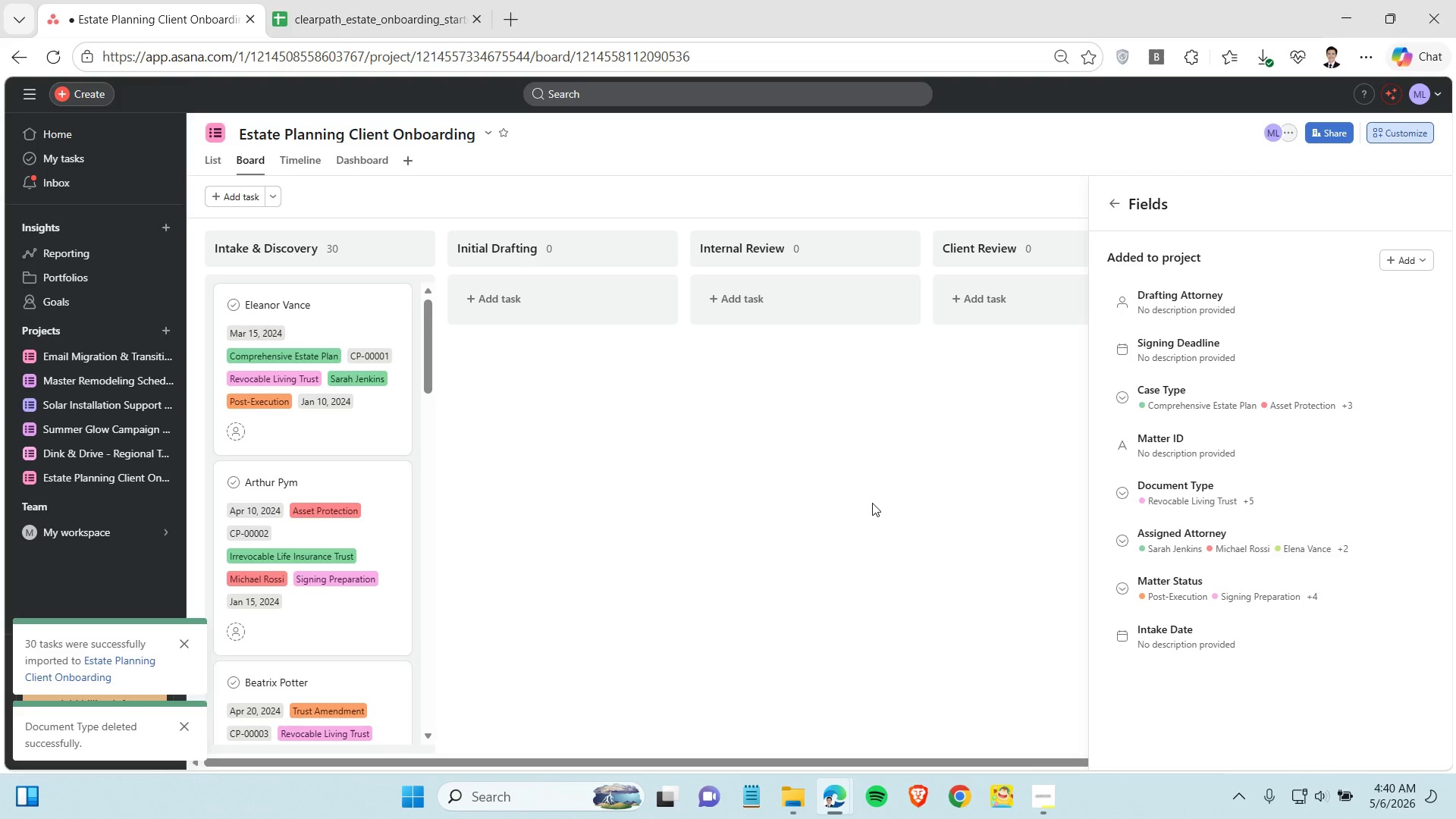 
wait(13.19)
 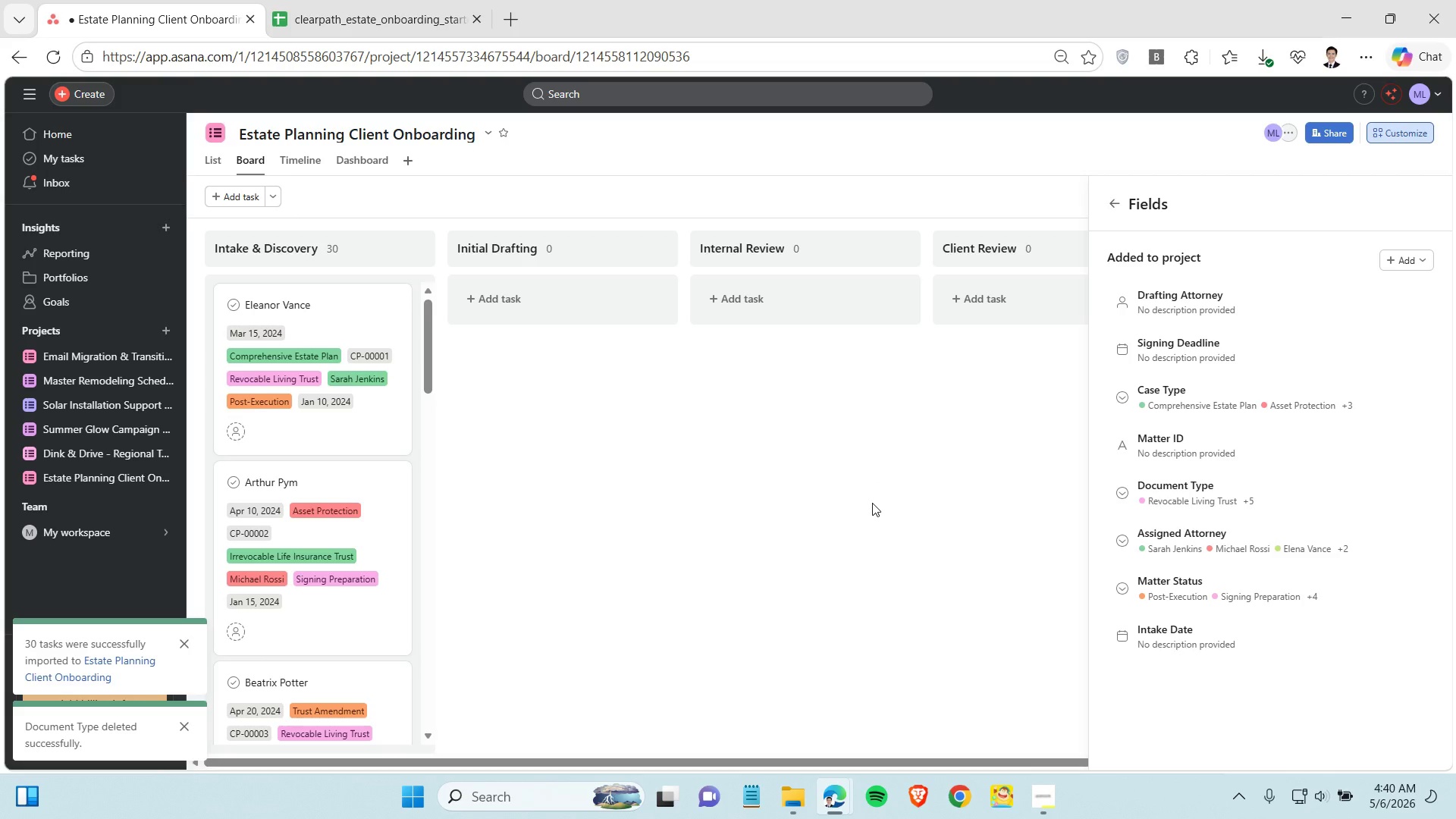 
left_click([752, 526])
 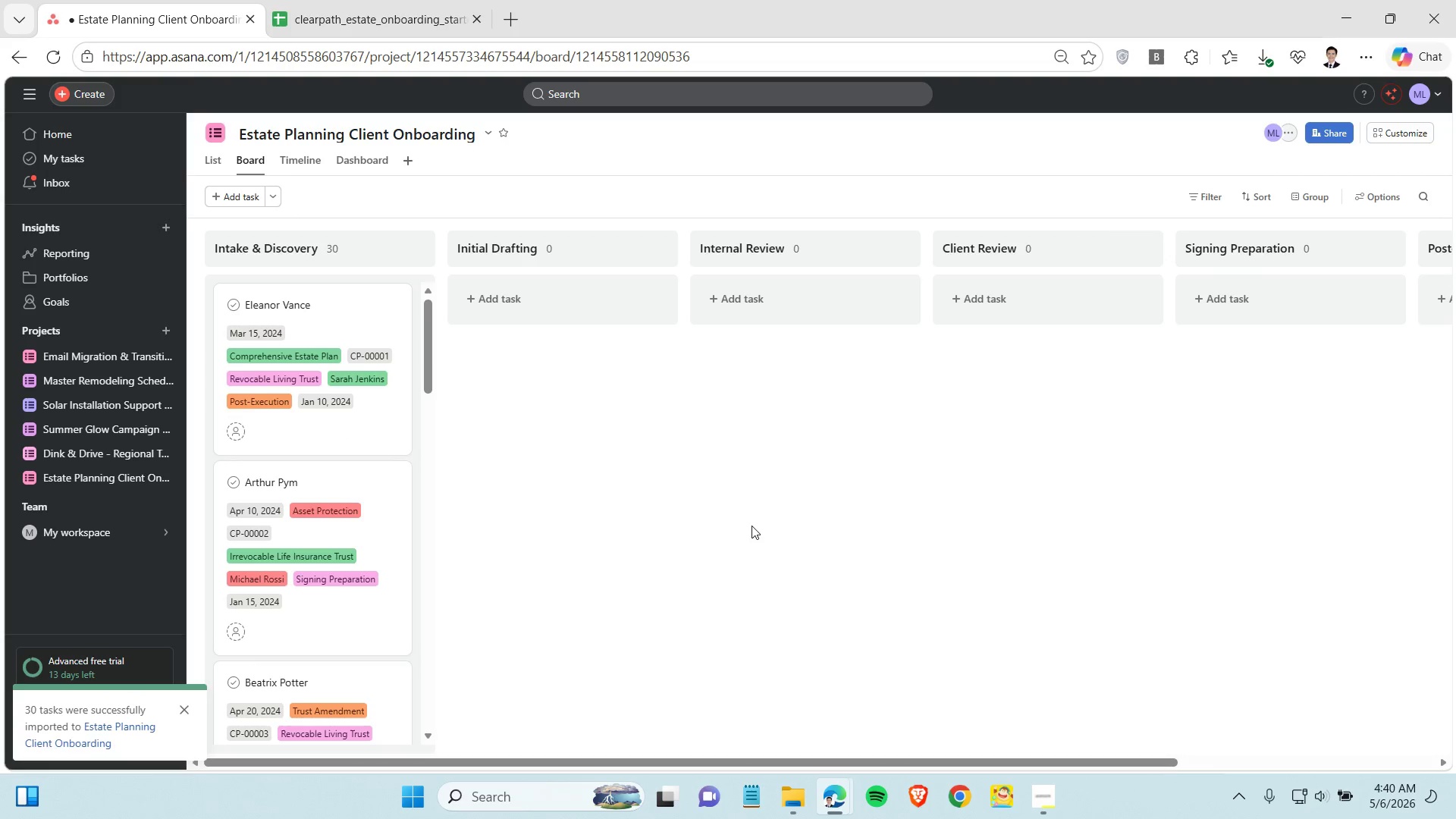 
scroll: coordinate [752, 526], scroll_direction: none, amount: 0.0
 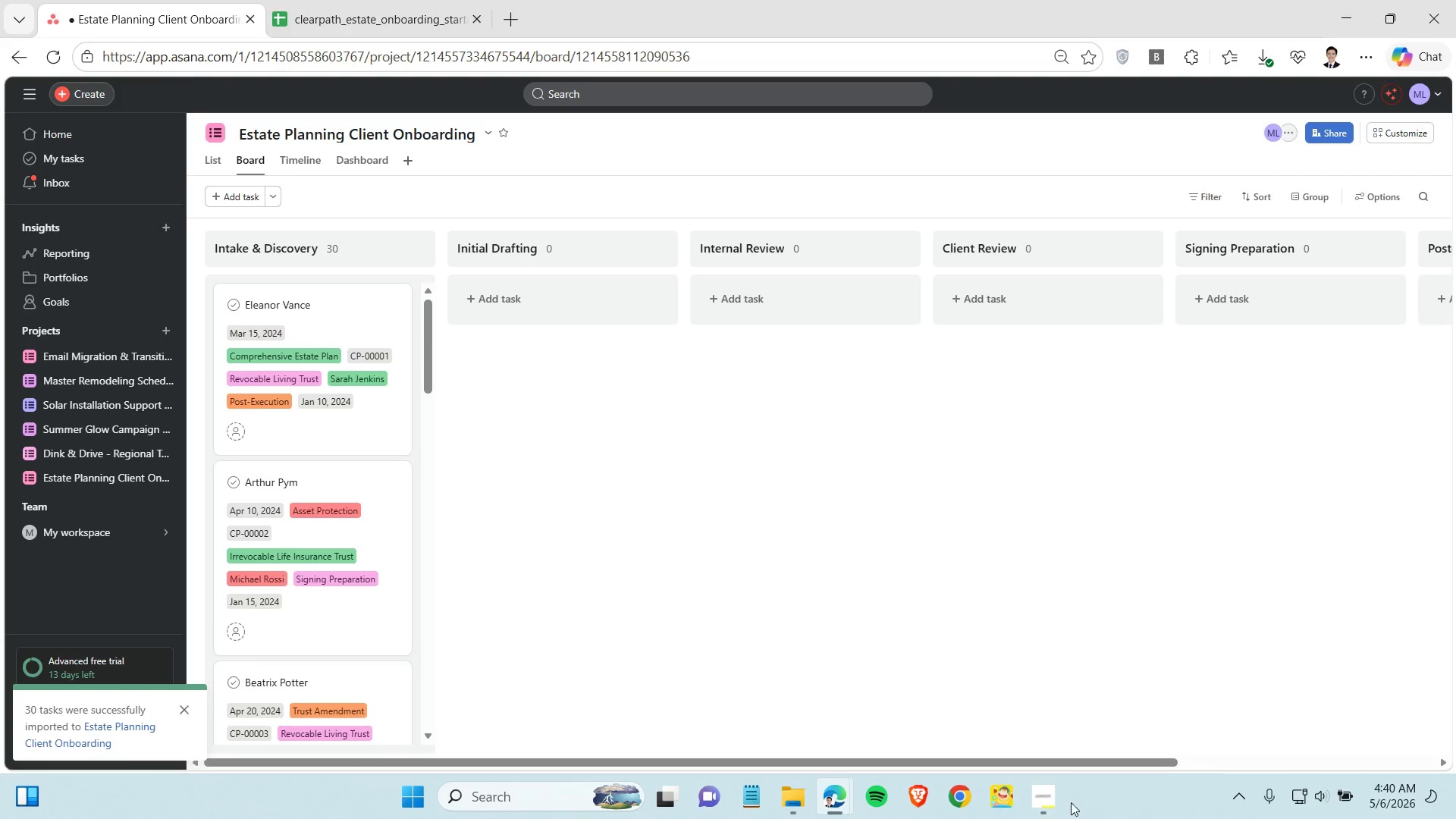 
left_click([1044, 802])